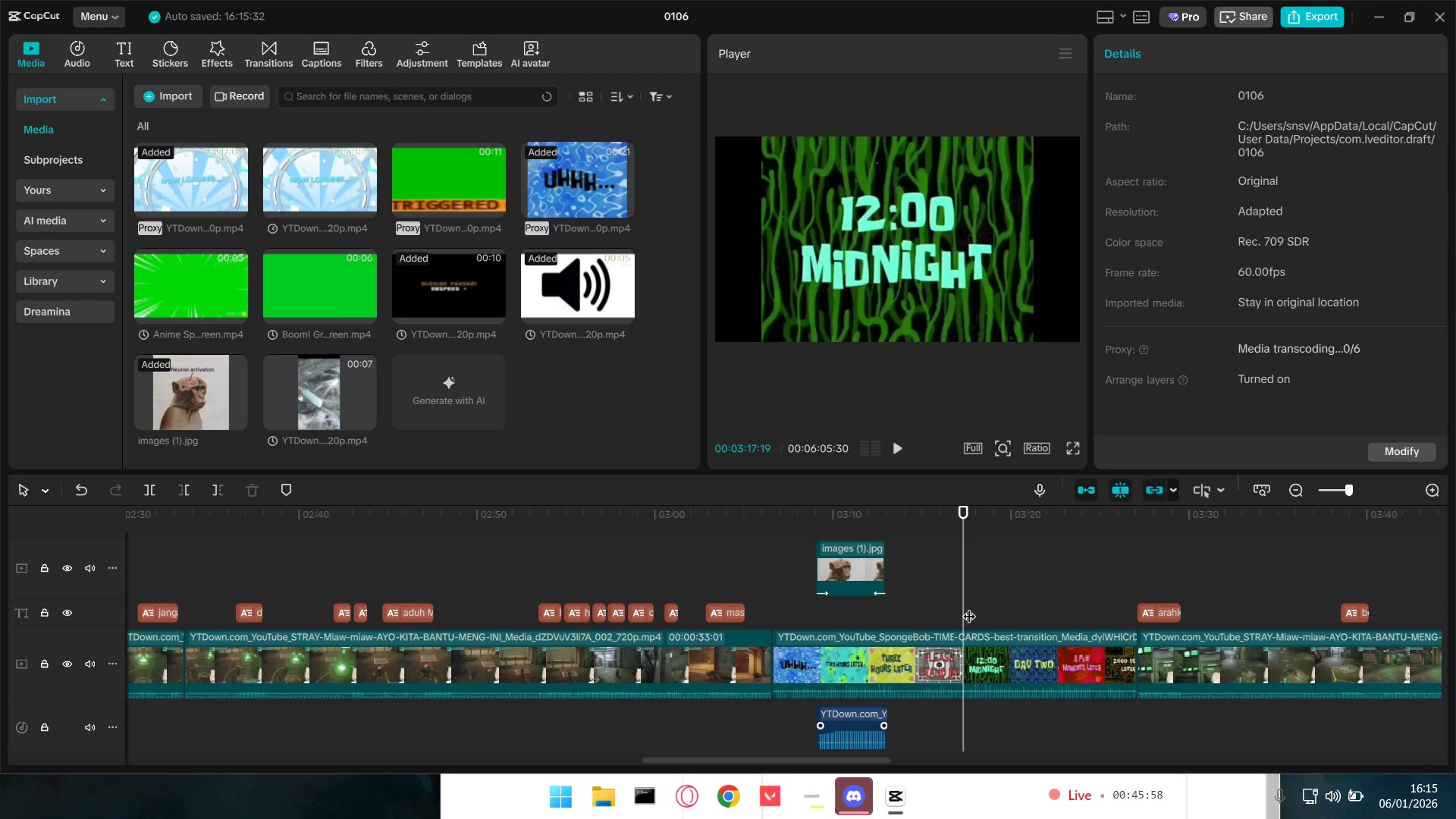 
key(ArrowRight)
 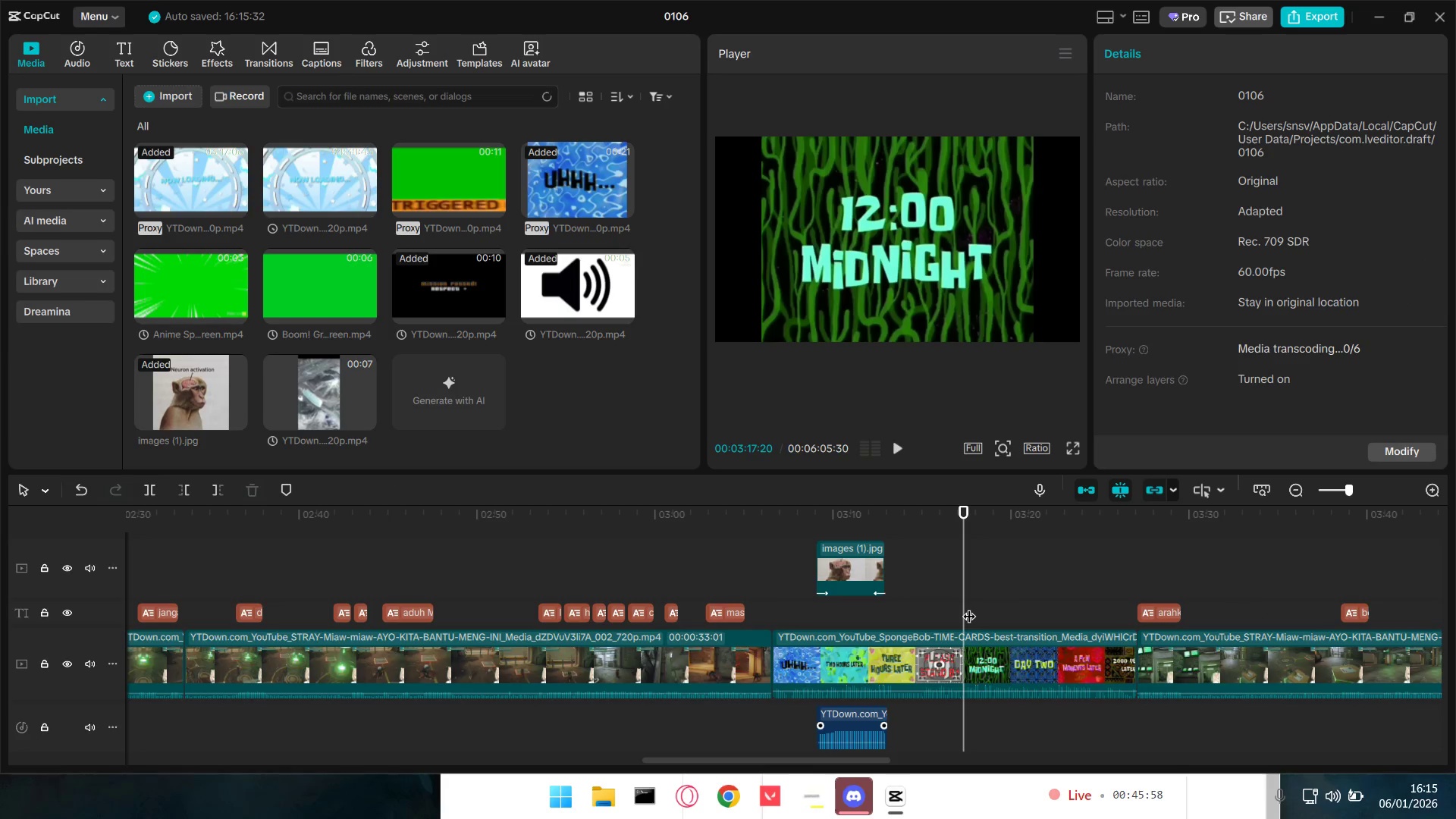 
key(ArrowRight)
 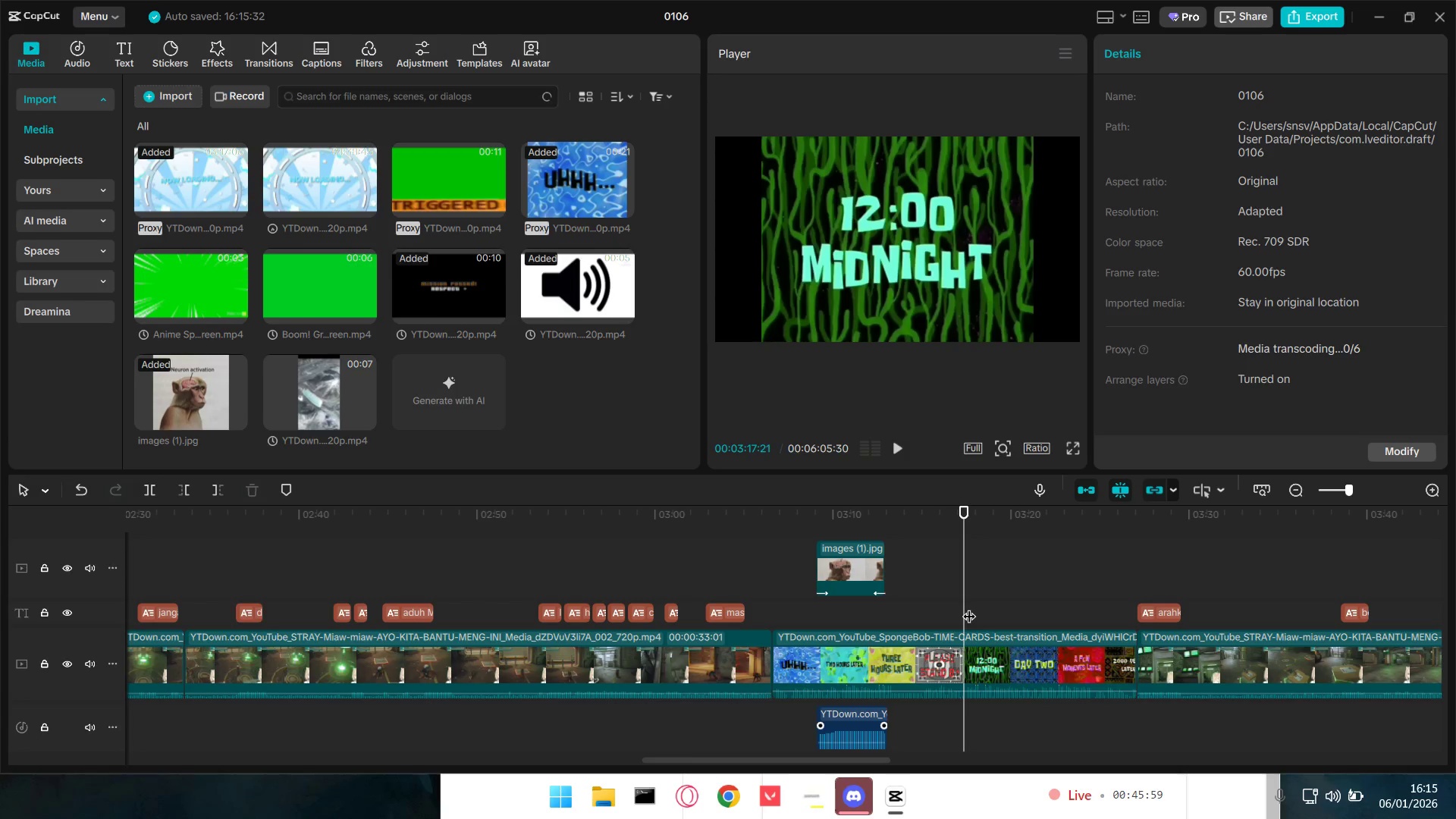 
key(ArrowRight)
 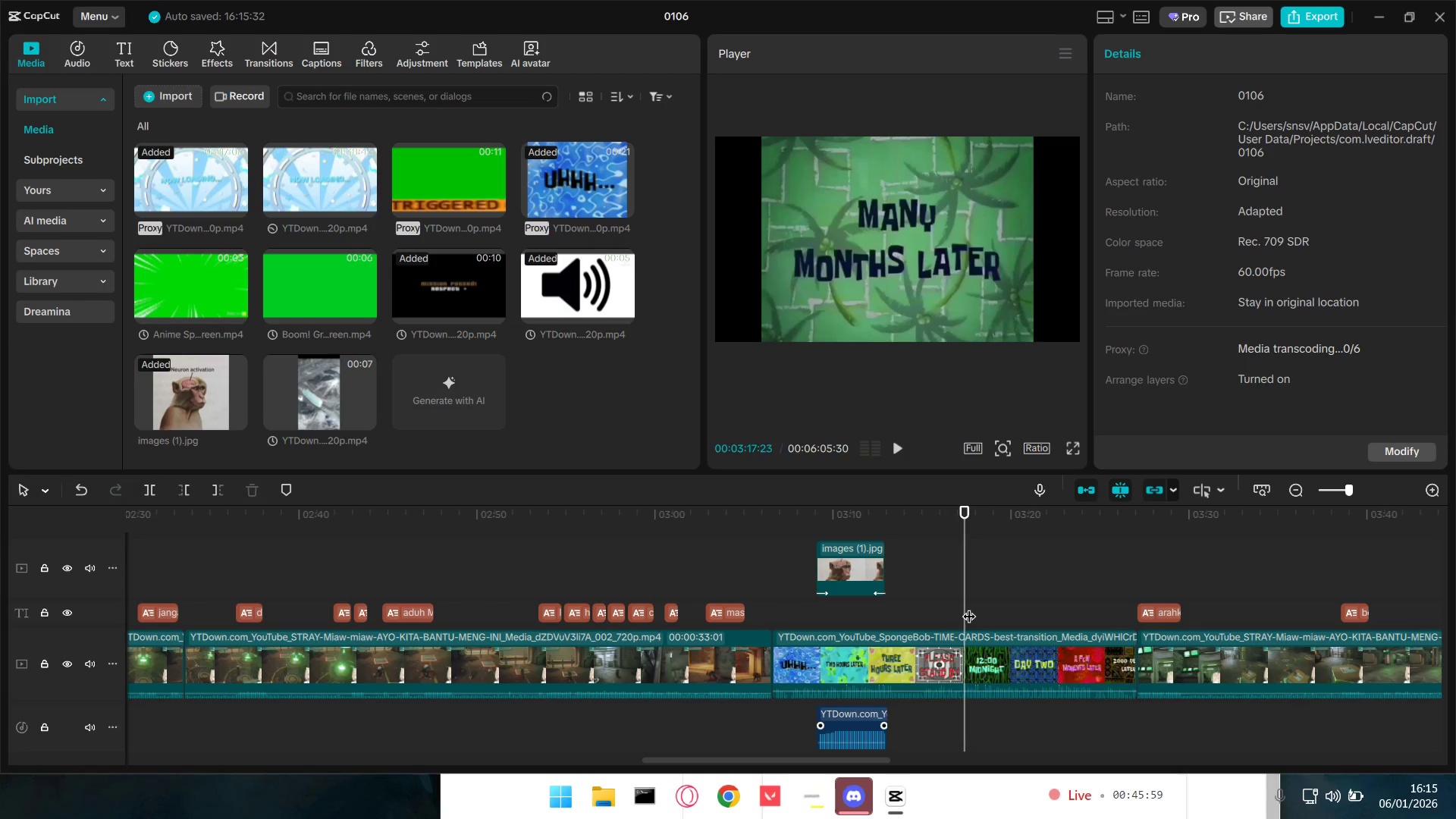 
key(ArrowRight)
 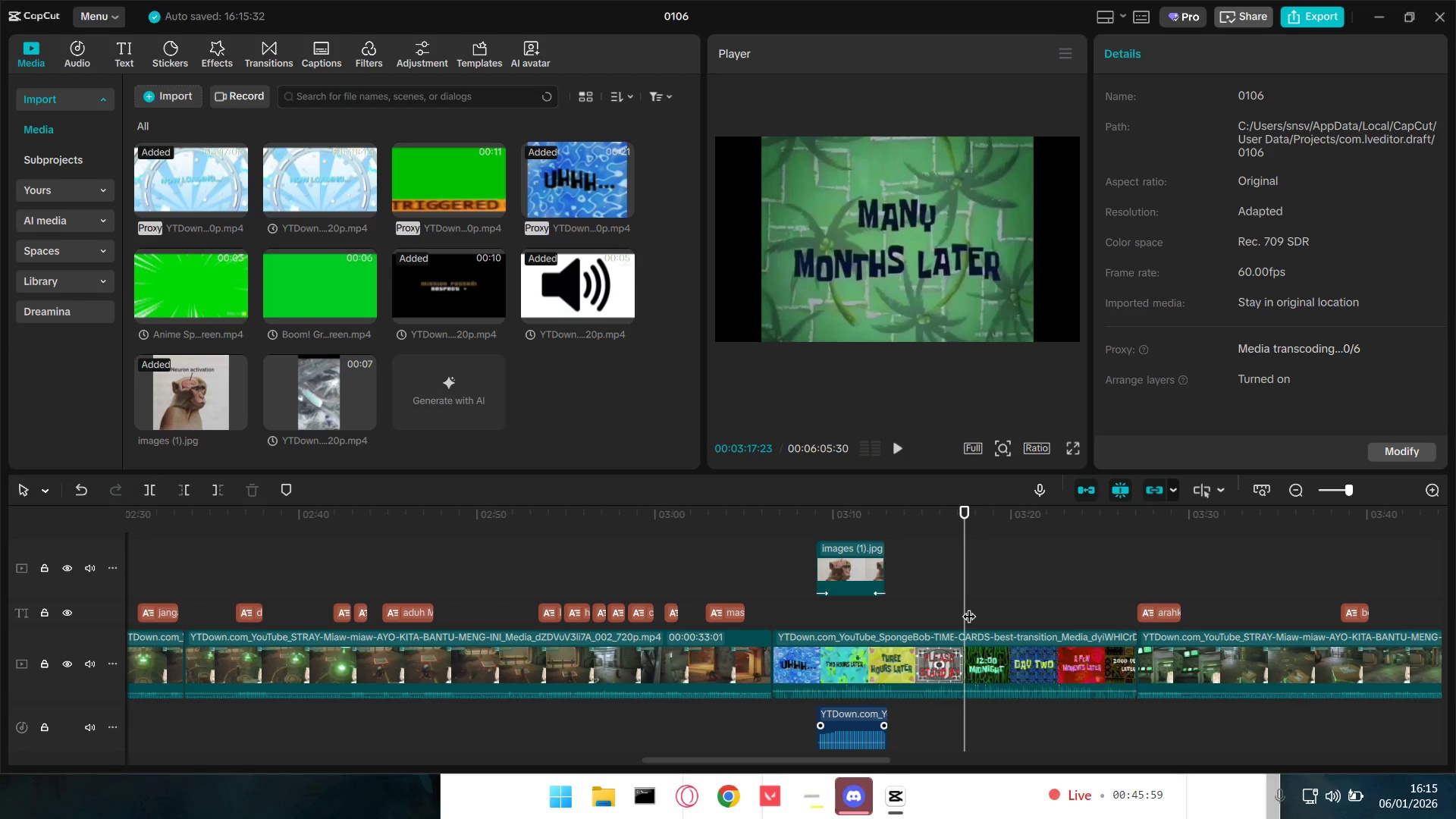 
key(ArrowLeft)
 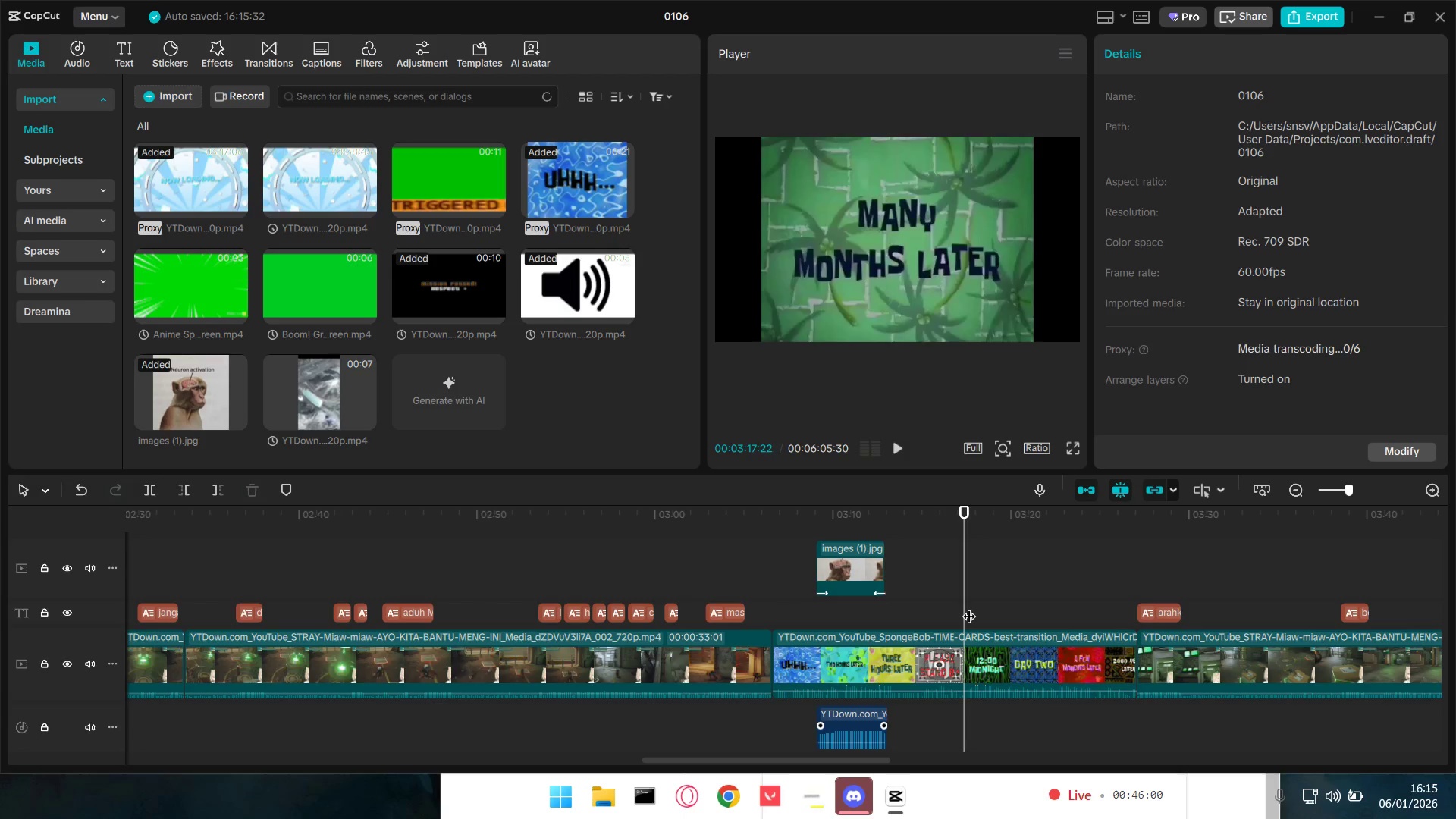 
key(ArrowLeft)
 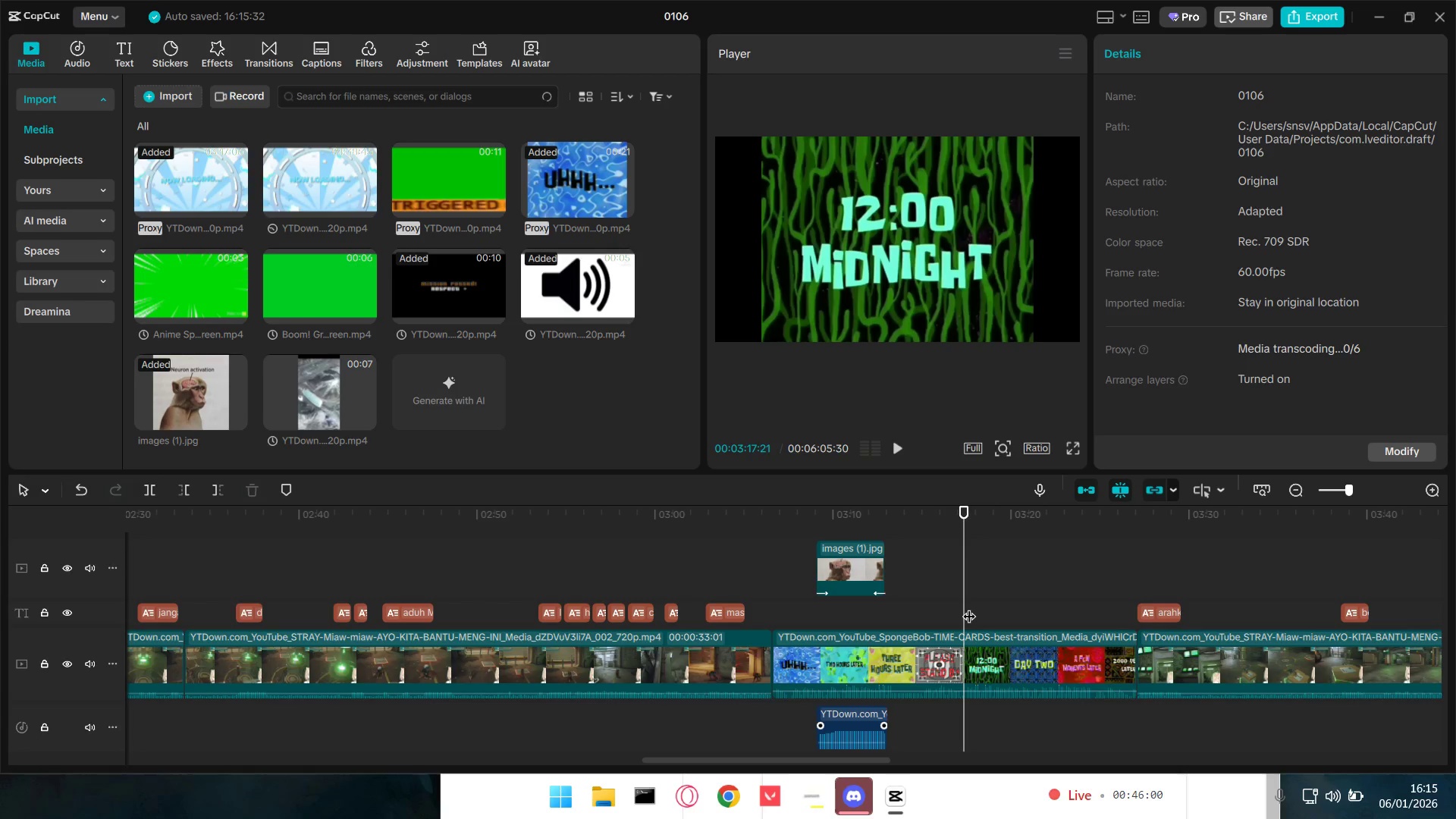 
key(ArrowRight)
 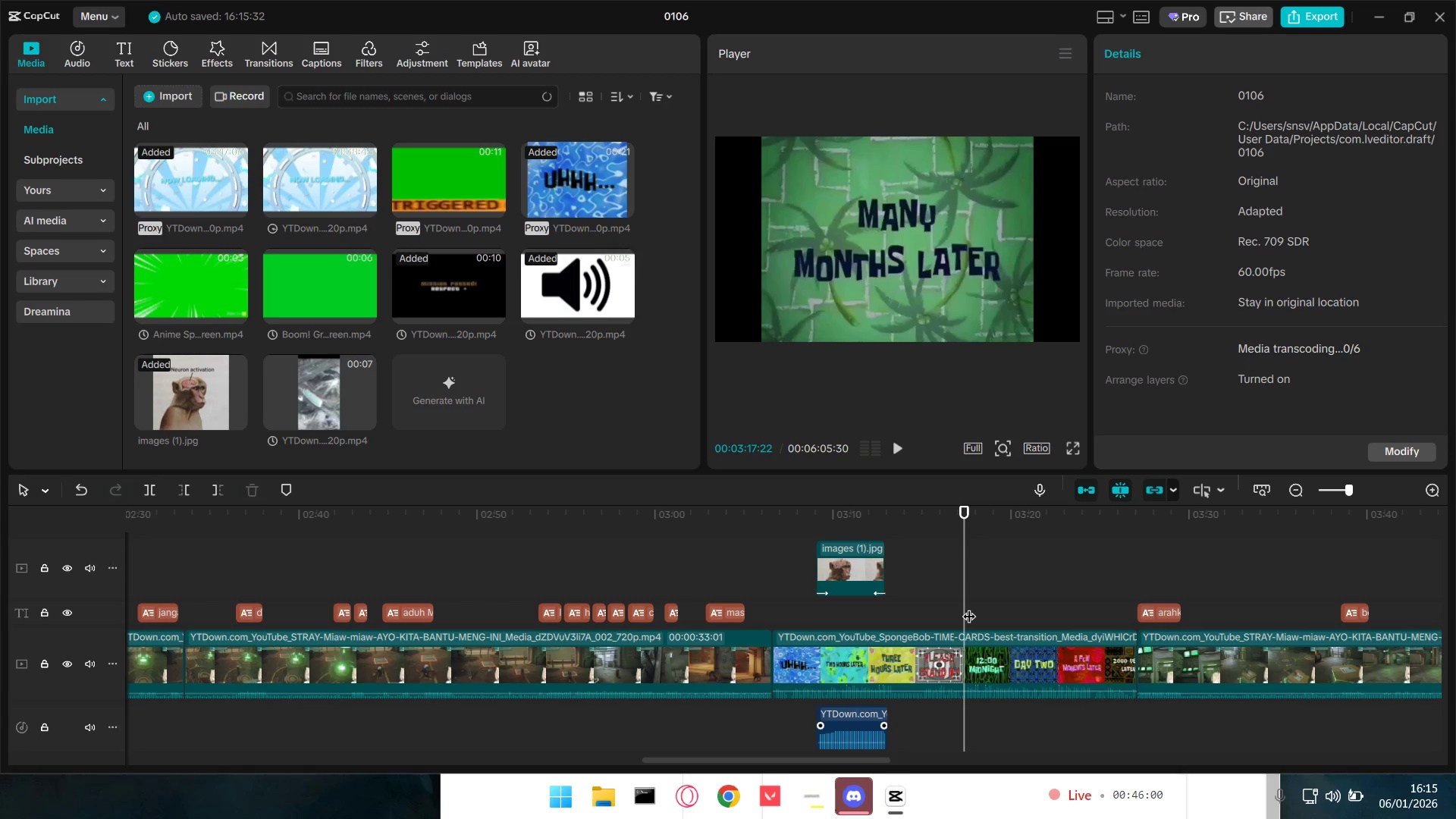 
key(Q)
 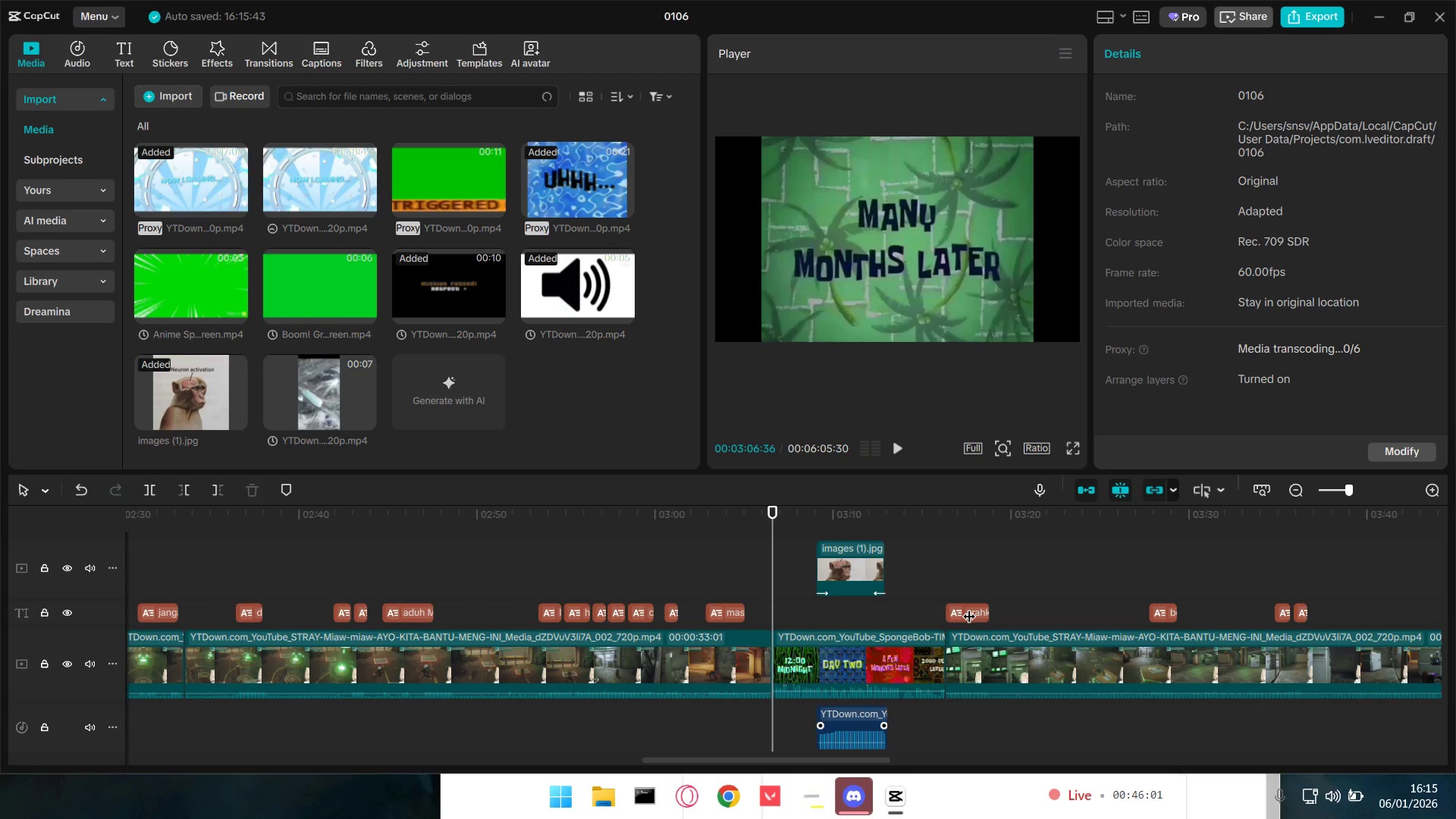 
key(Space)
 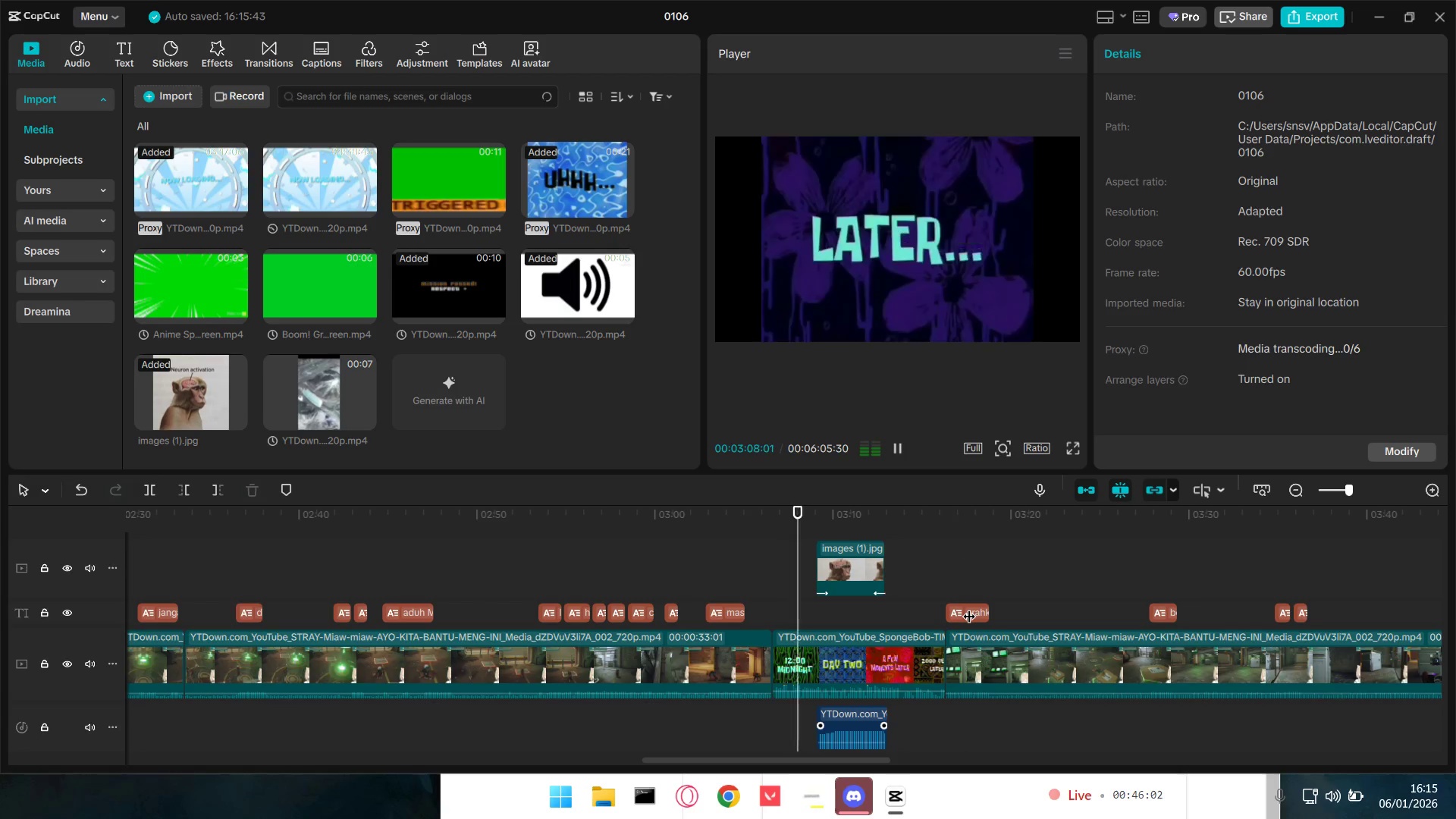 
key(Space)
 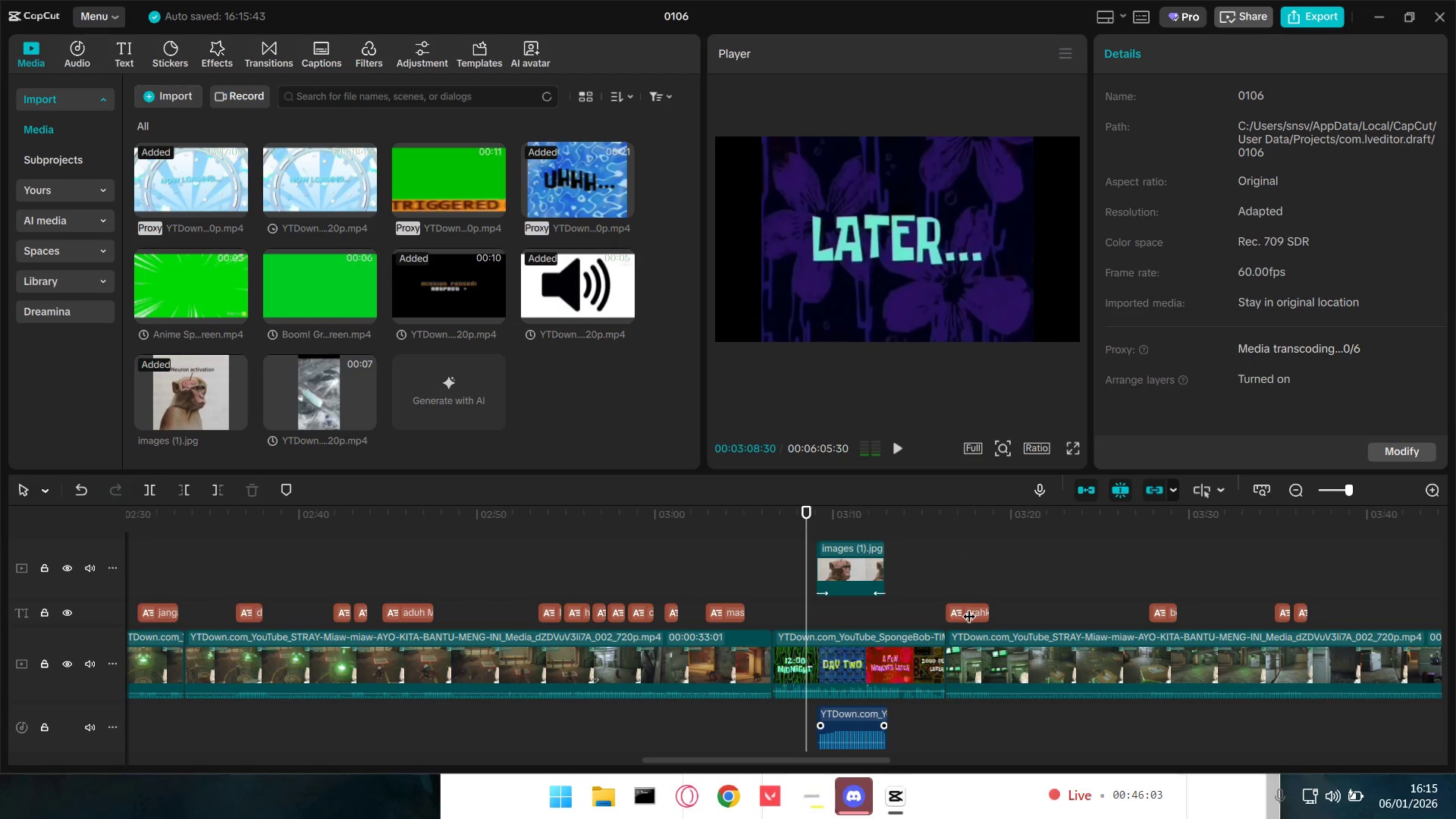 
key(ArrowLeft)
 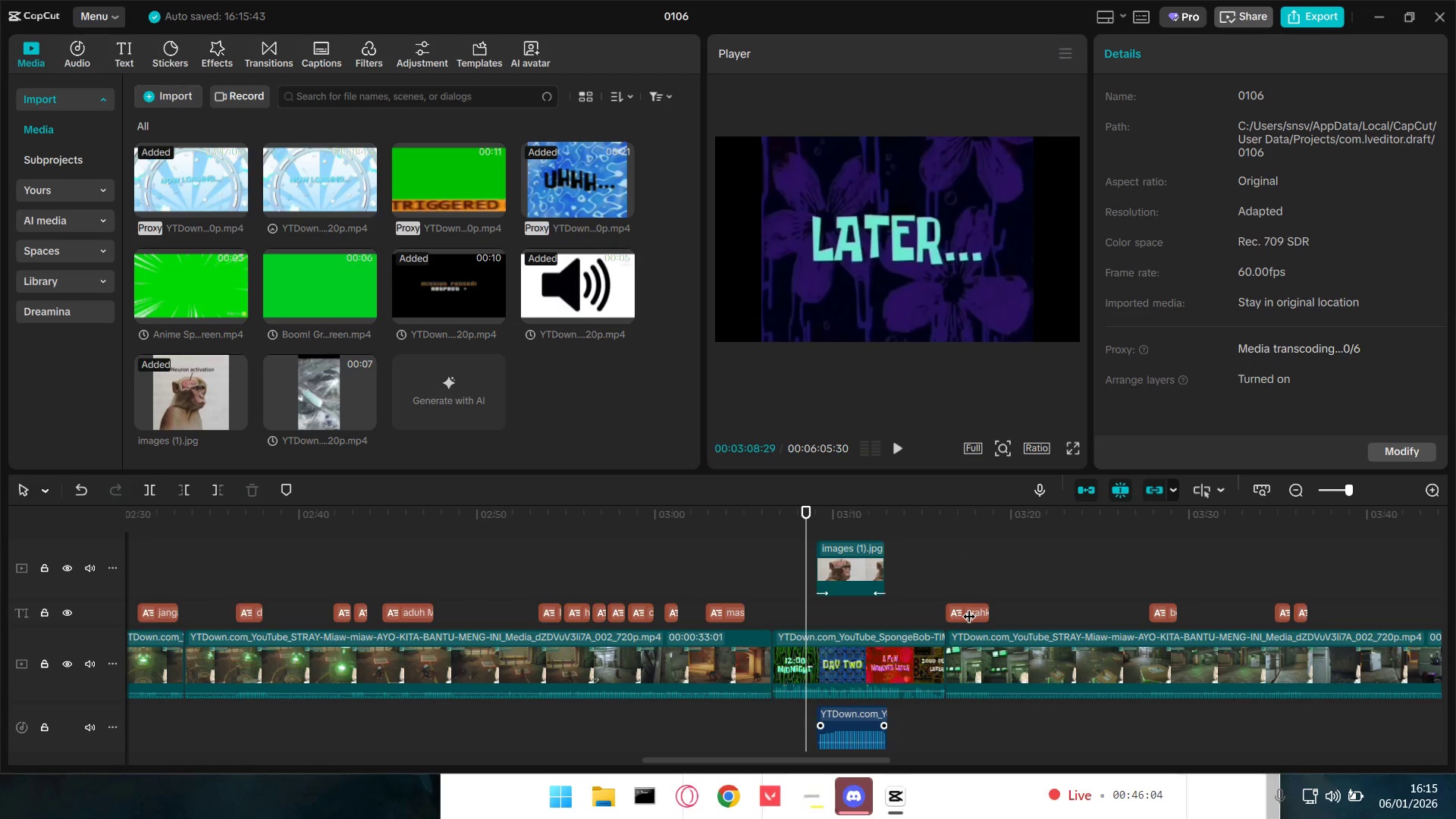 
key(ArrowLeft)
 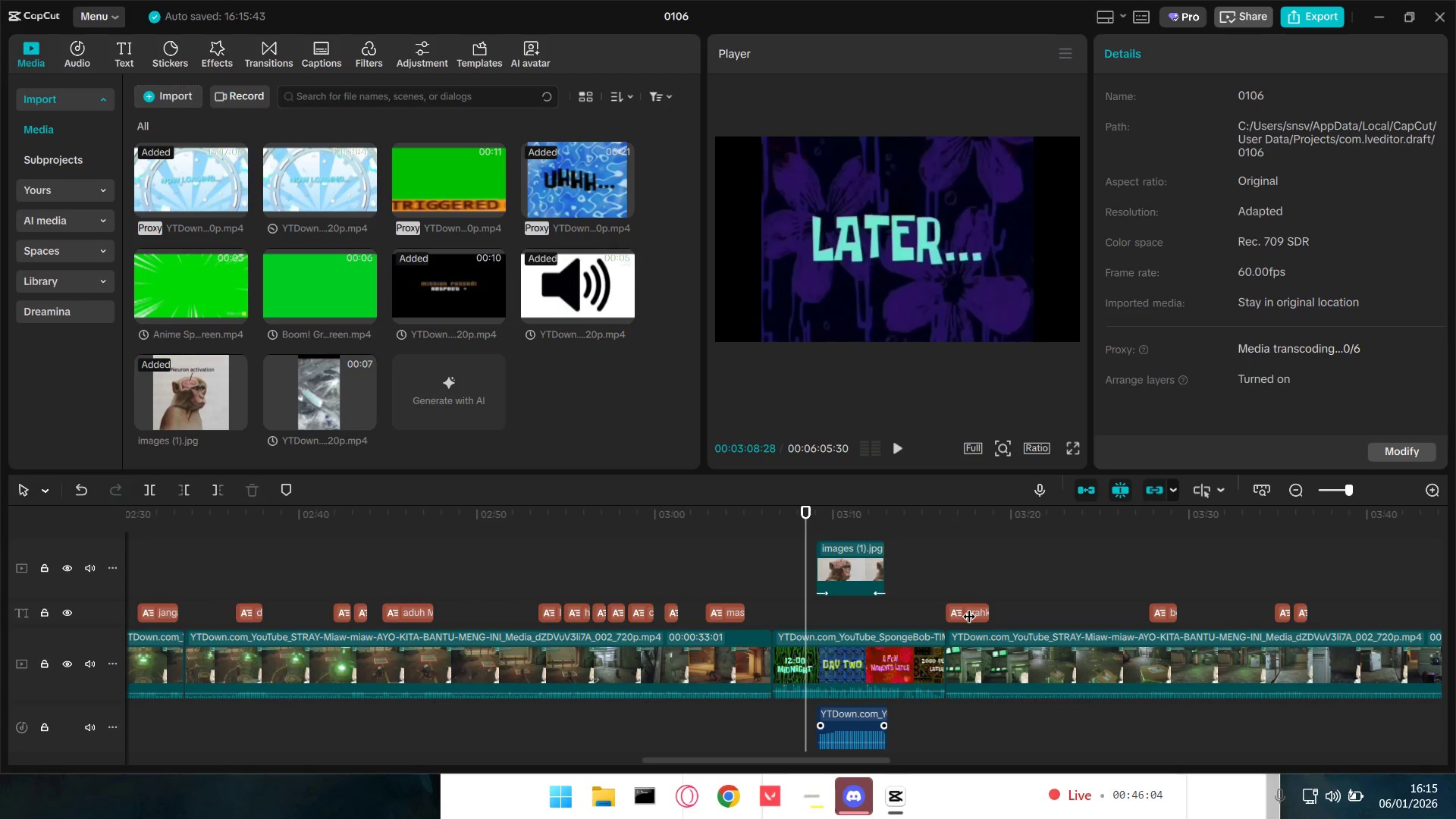 
key(ArrowLeft)
 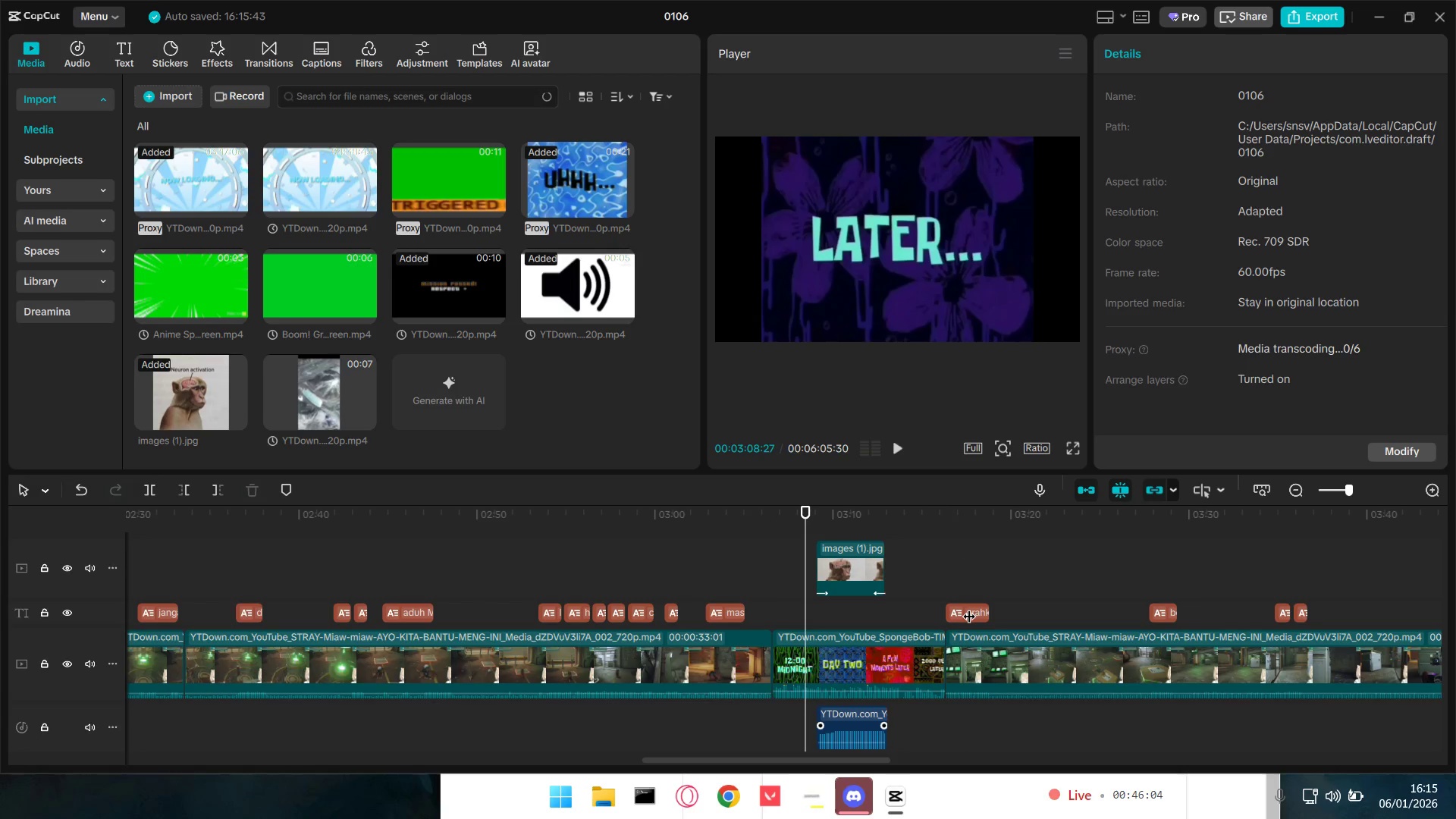 
key(ArrowLeft)
 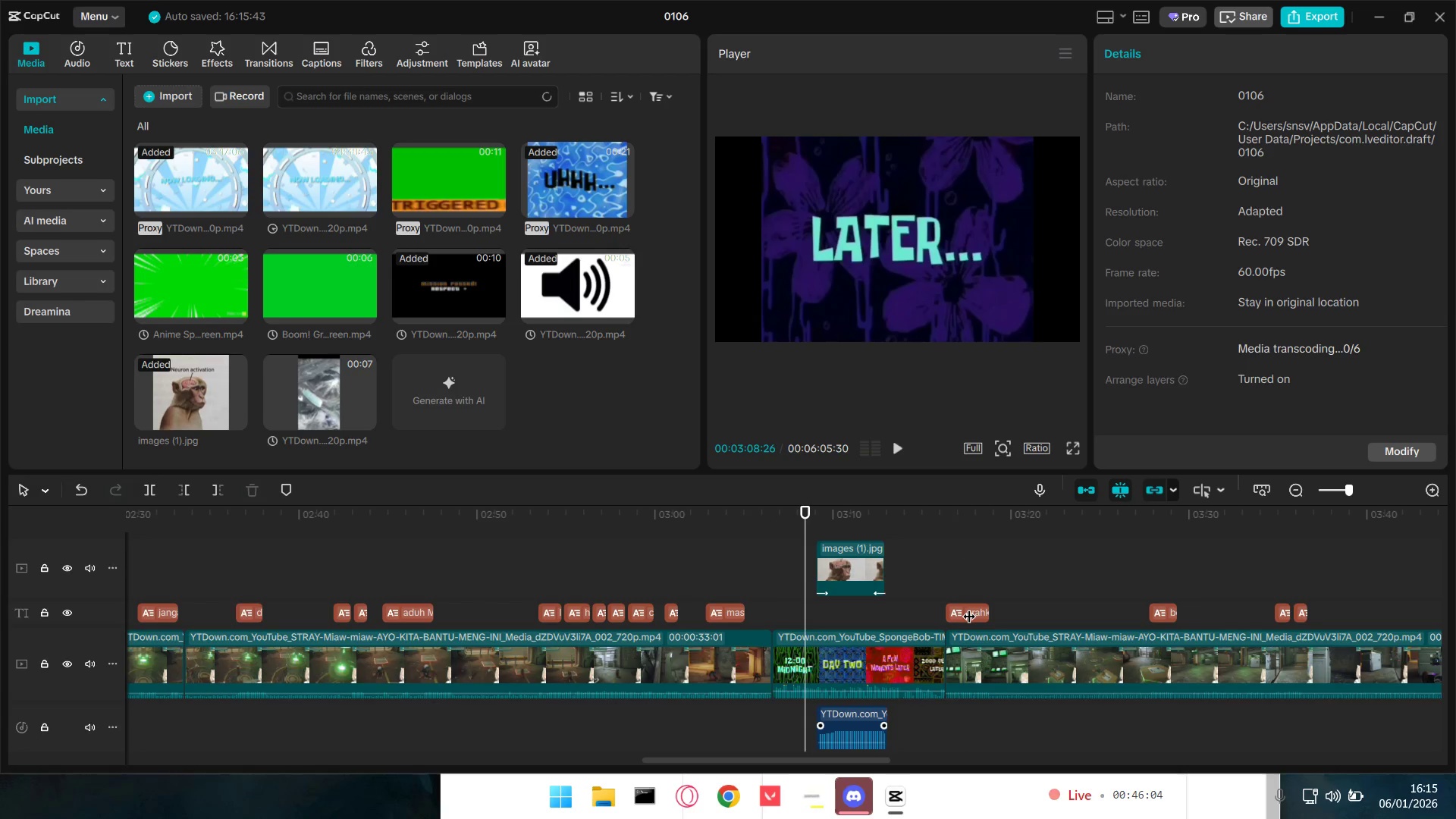 
key(ArrowLeft)
 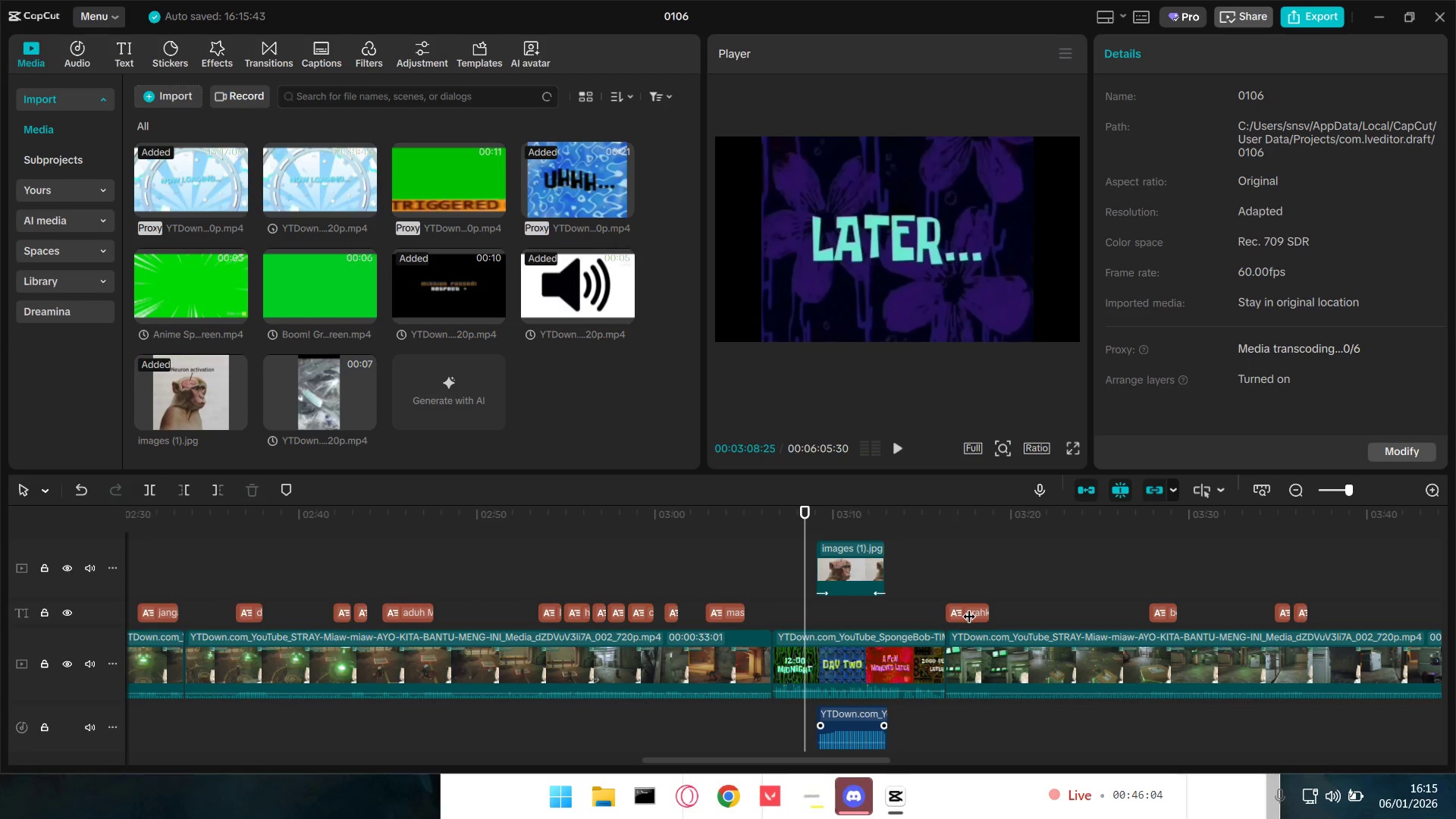 
key(ArrowLeft)
 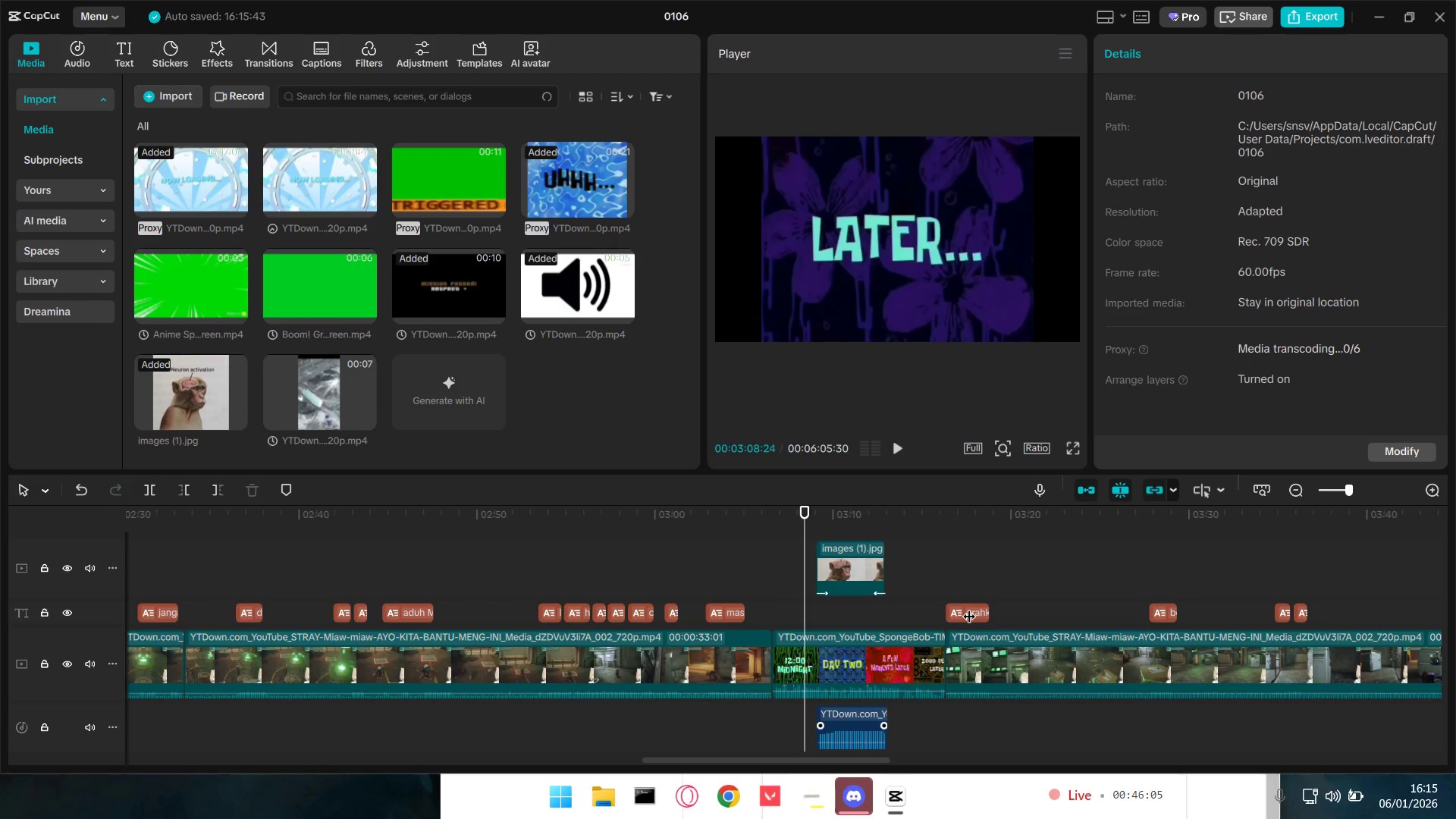 
key(ArrowLeft)
 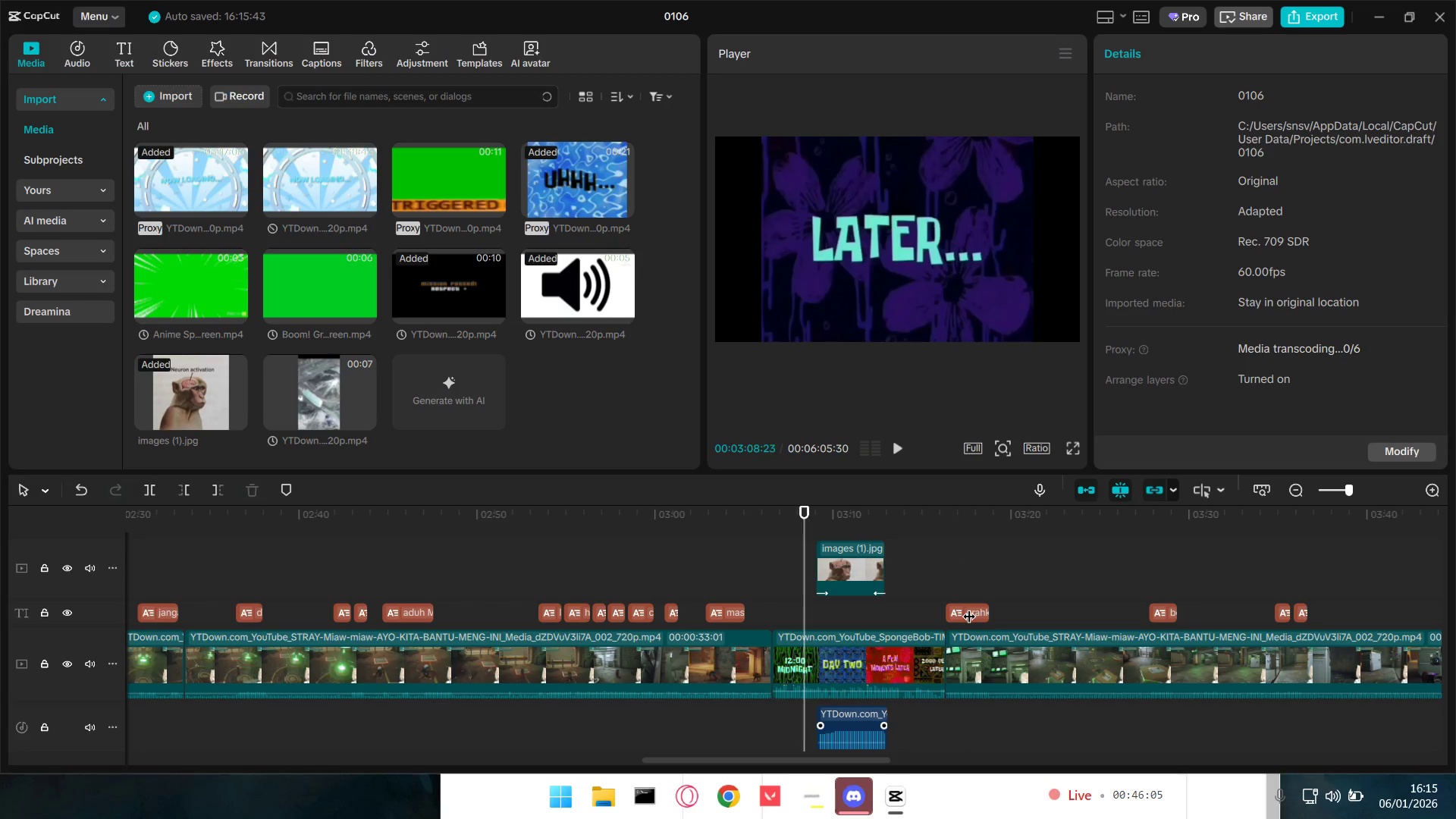 
key(ArrowLeft)
 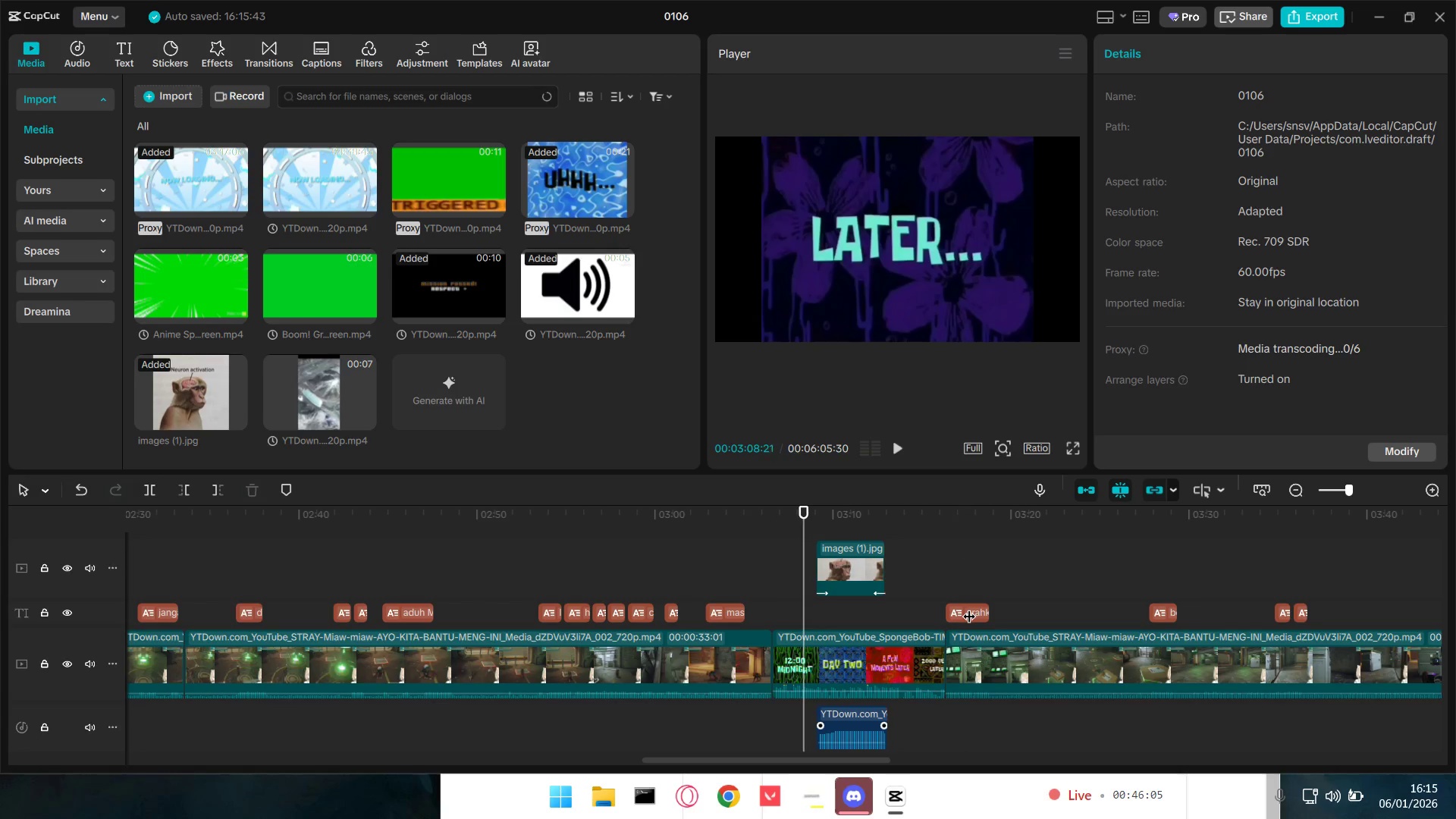 
key(ArrowLeft)
 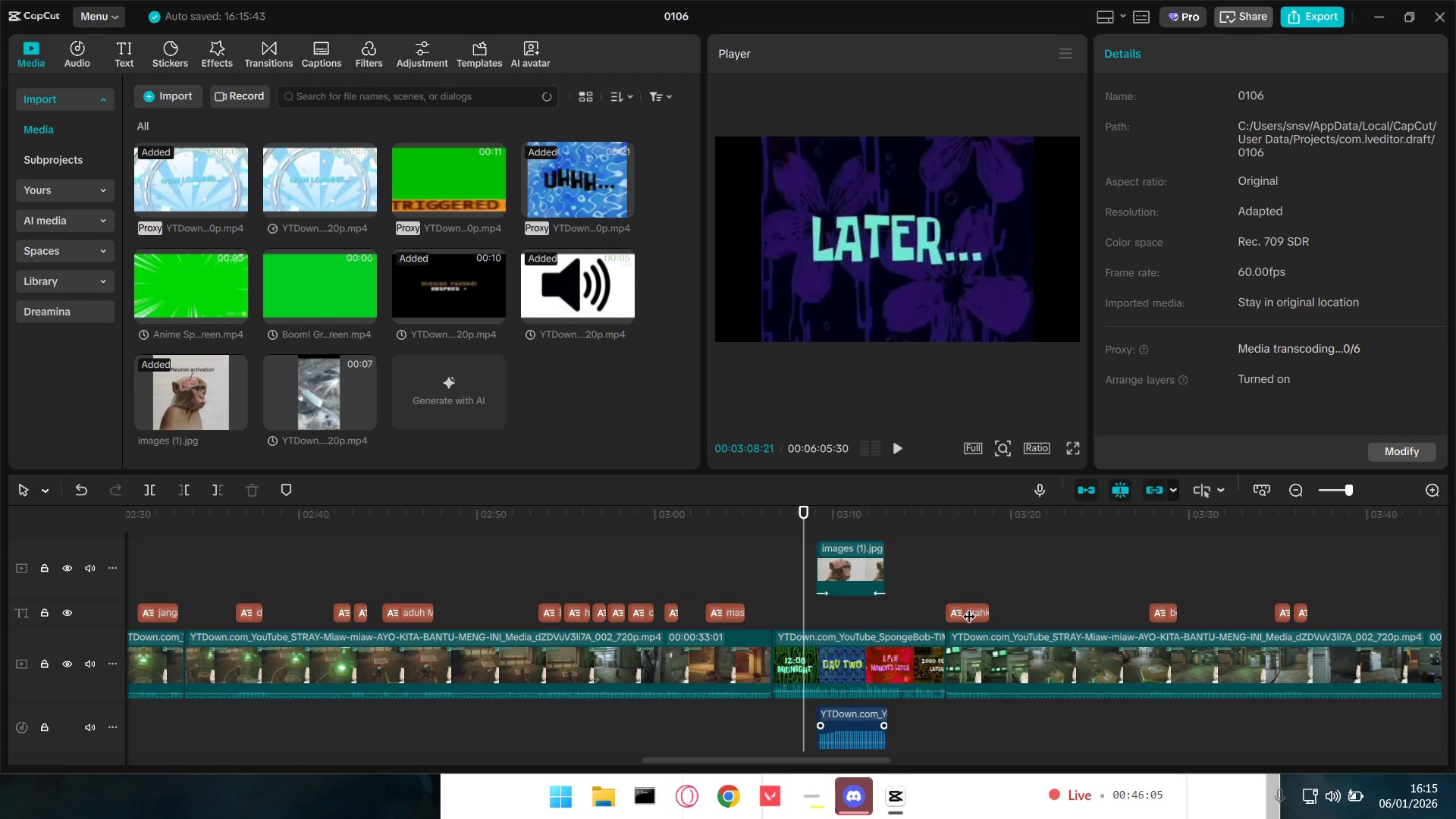 
key(ArrowLeft)
 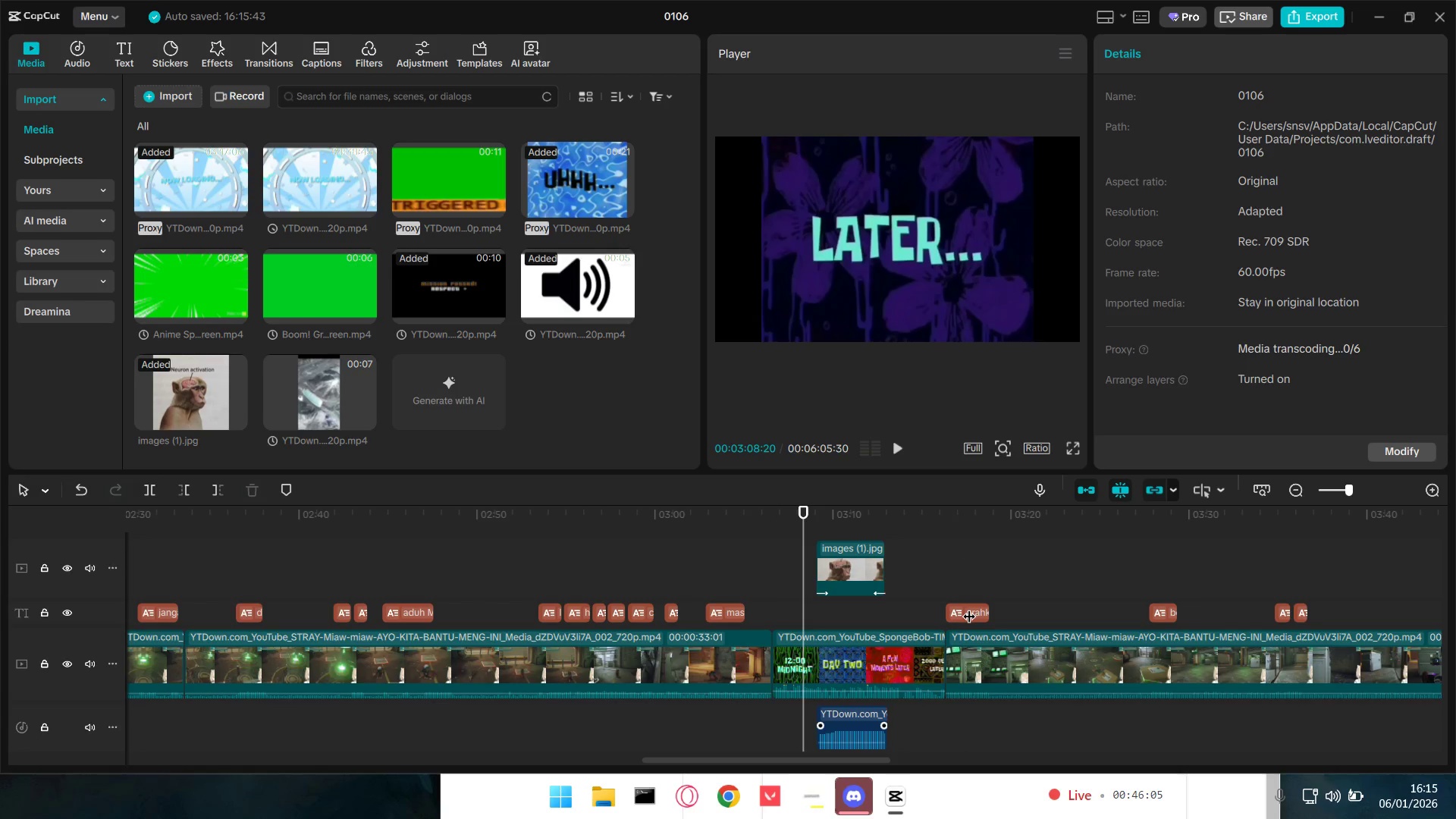 
key(ArrowLeft)
 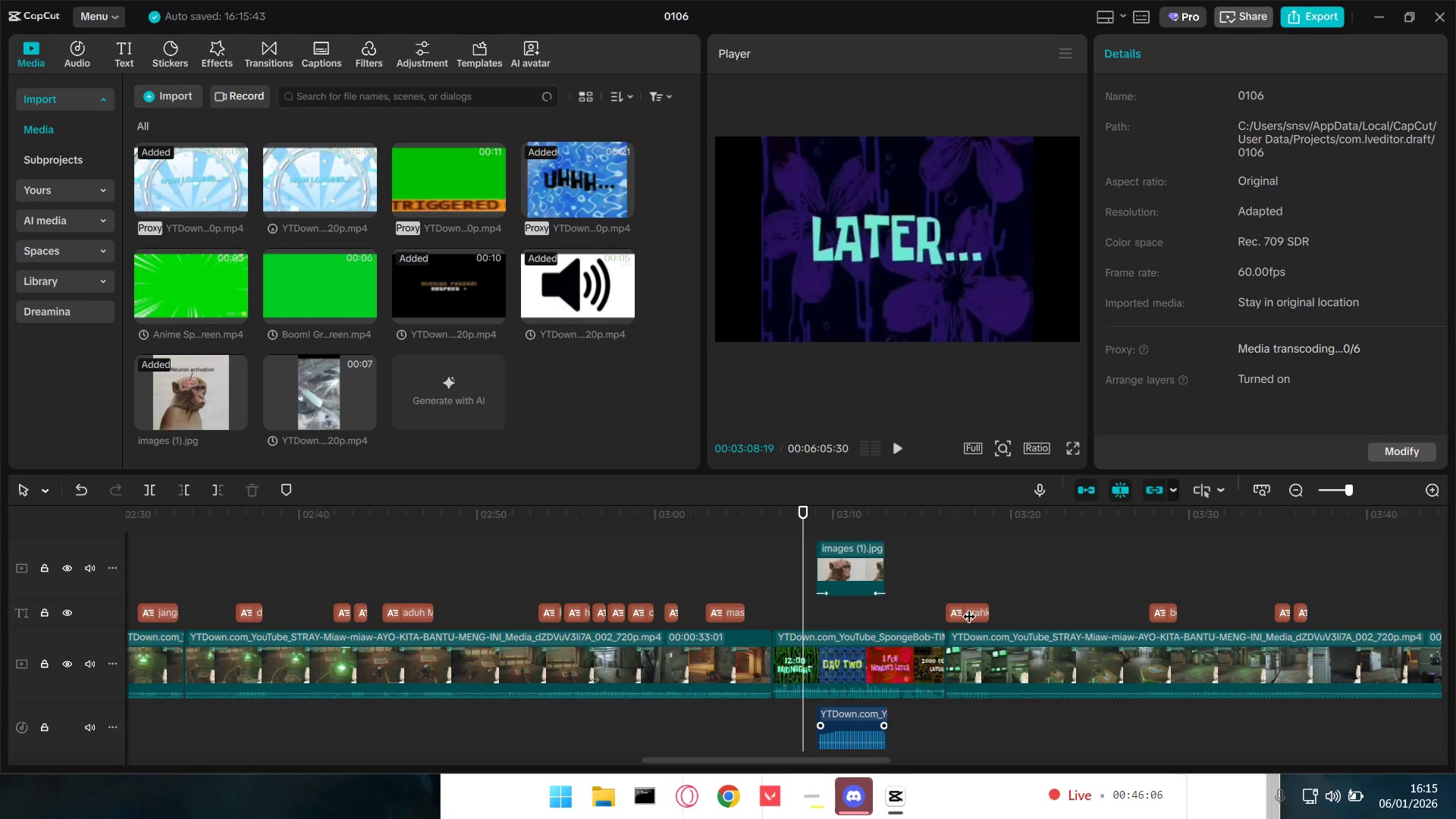 
key(ArrowLeft)
 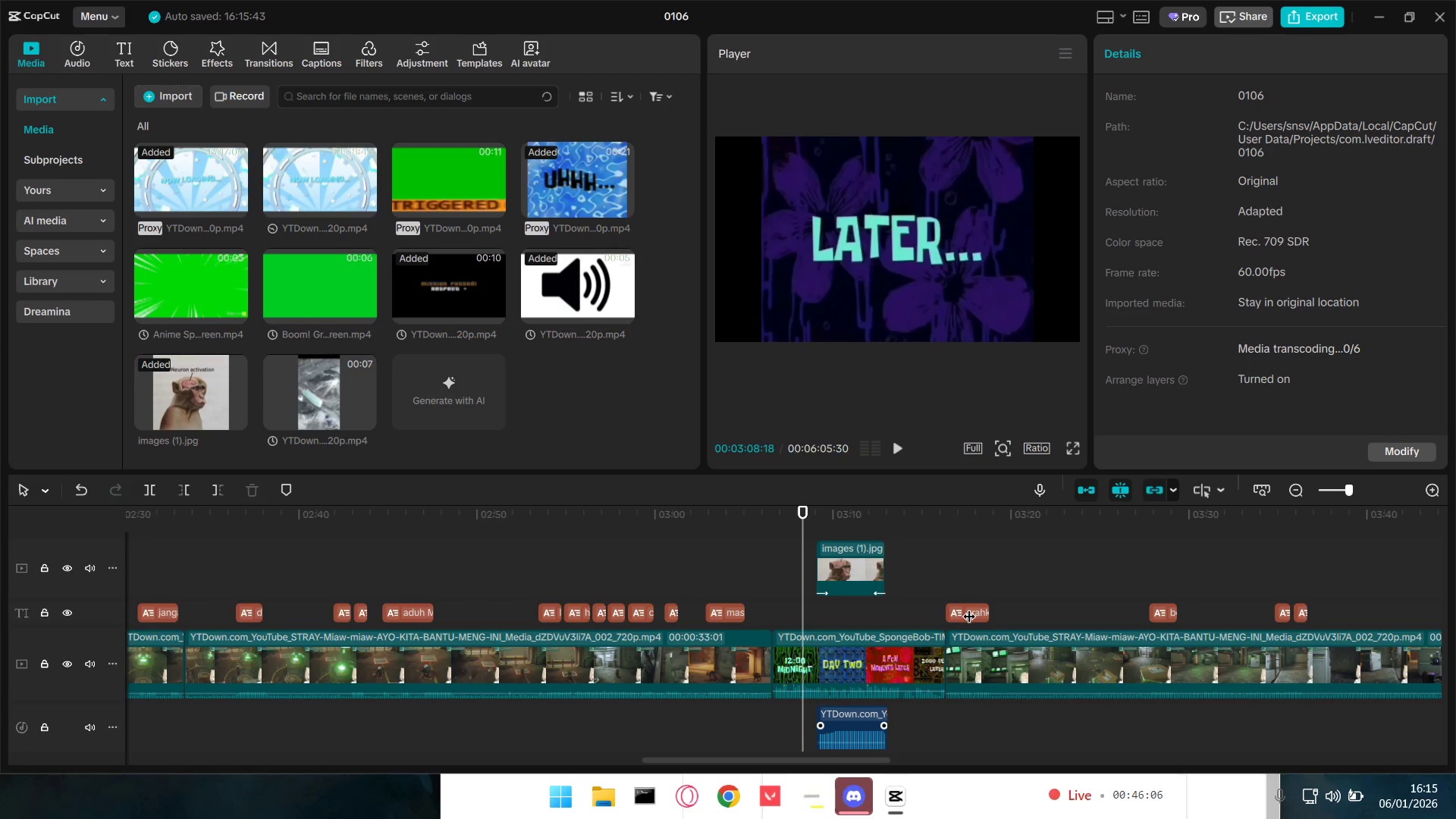 
key(ArrowLeft)
 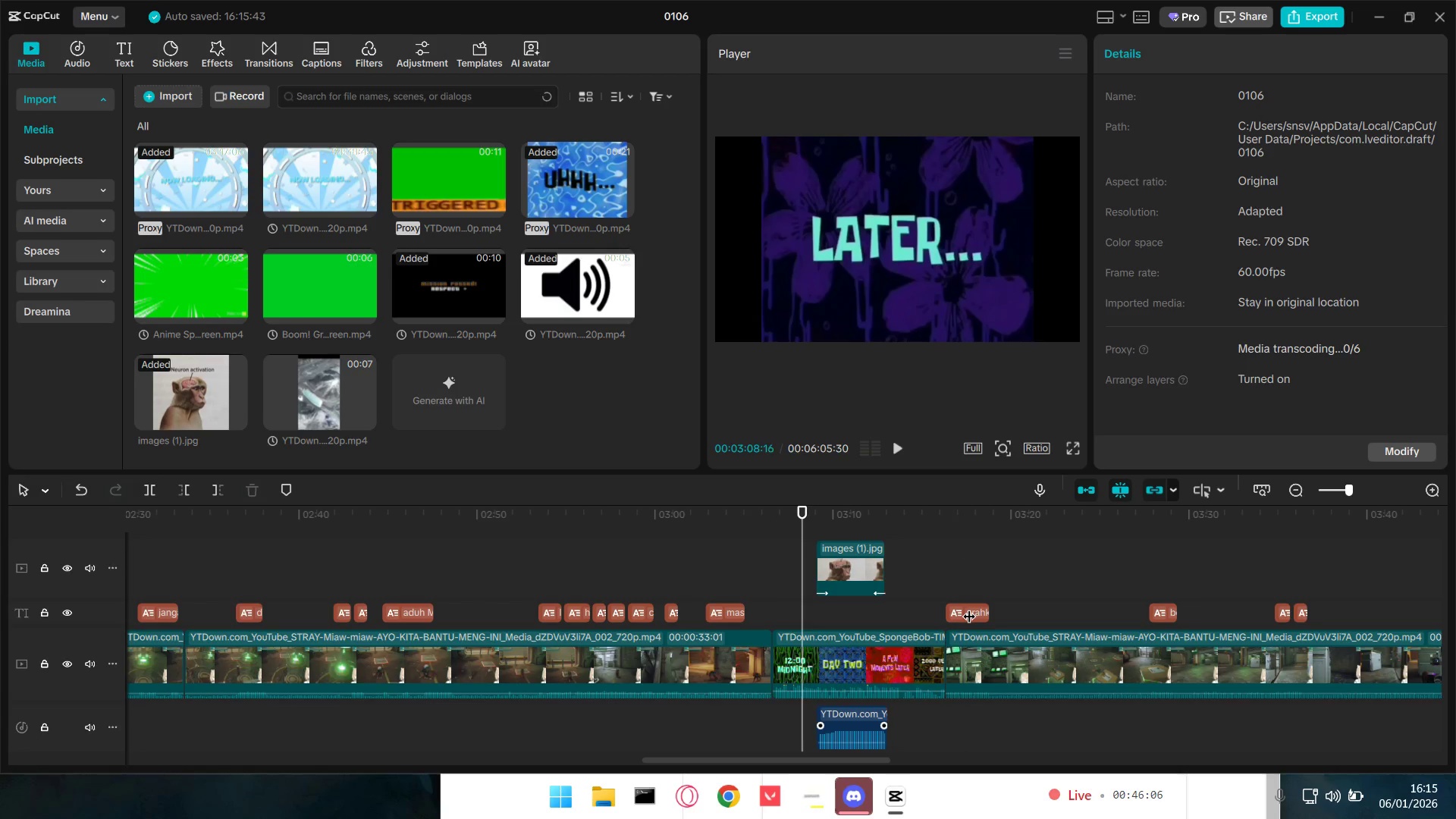 
key(ArrowLeft)
 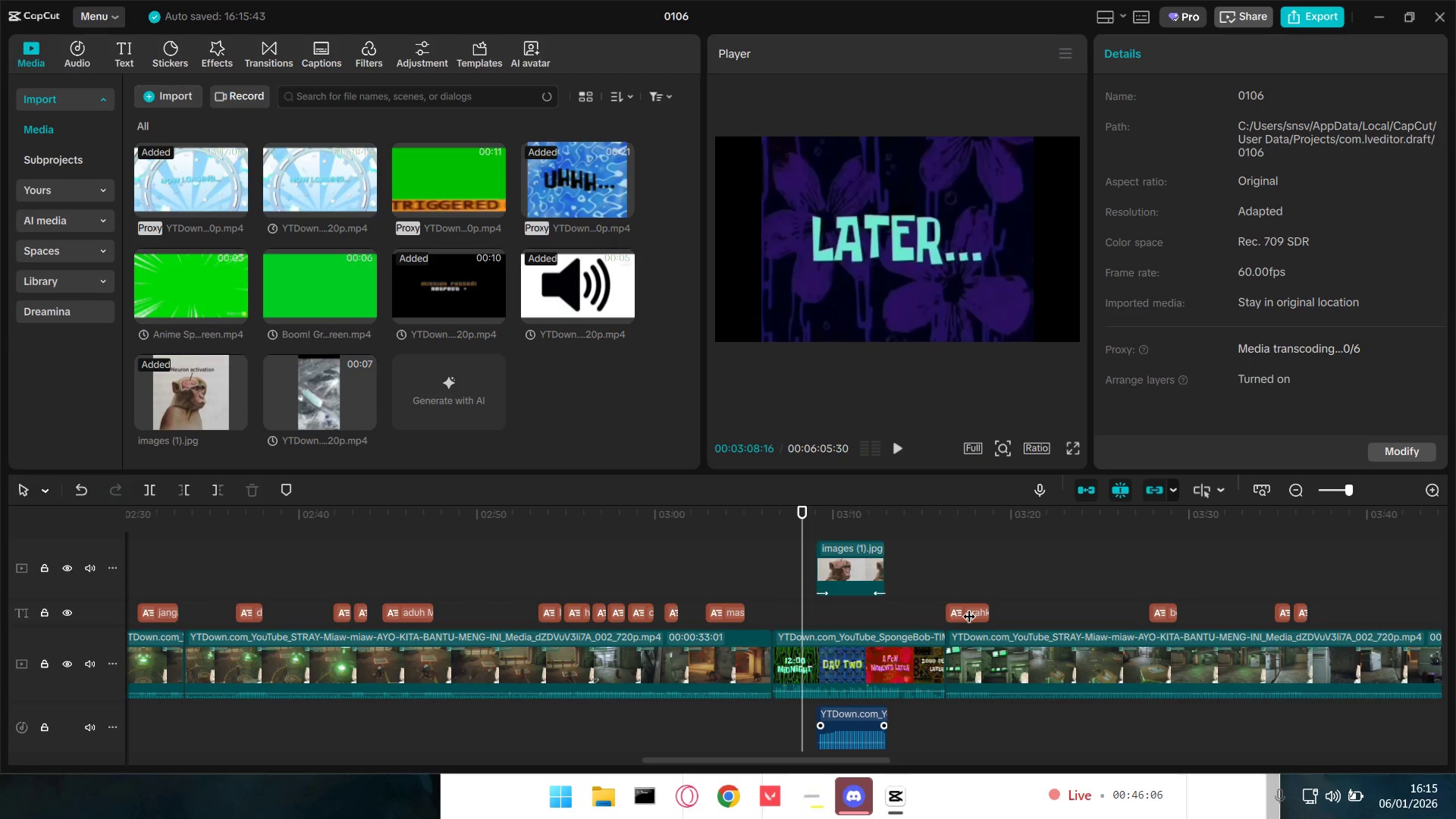 
key(ArrowLeft)
 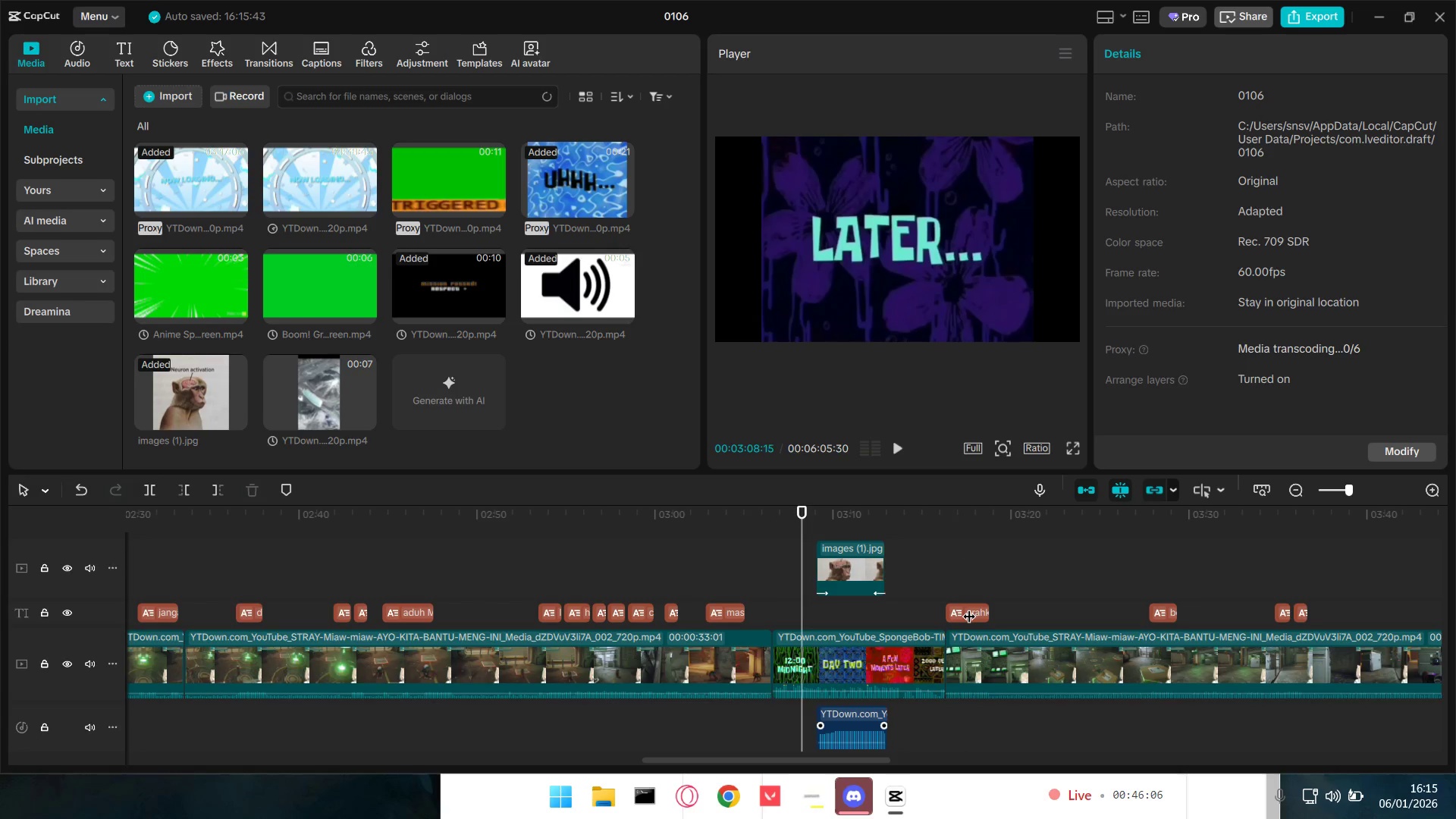 
key(ArrowLeft)
 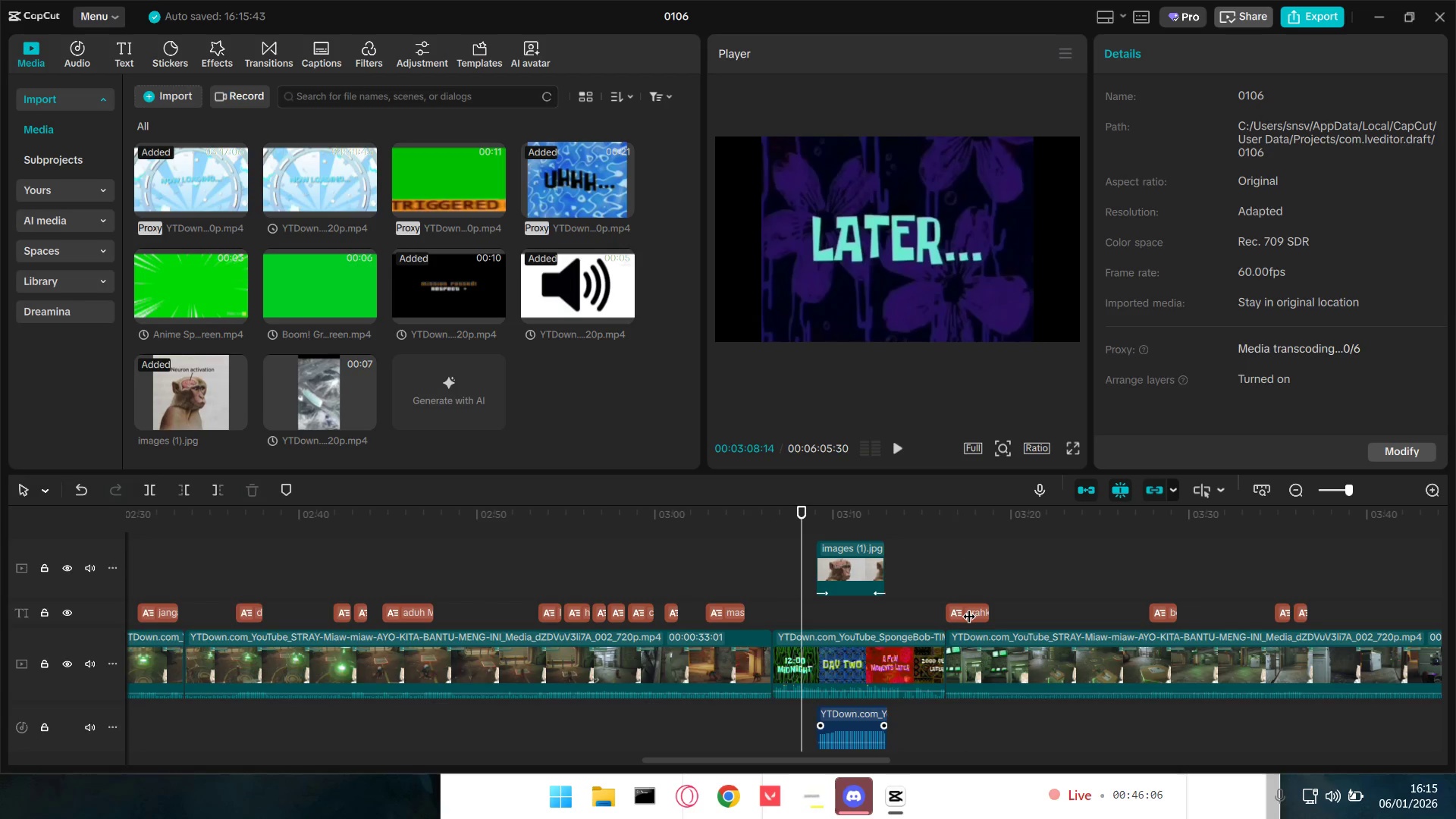 
key(ArrowLeft)
 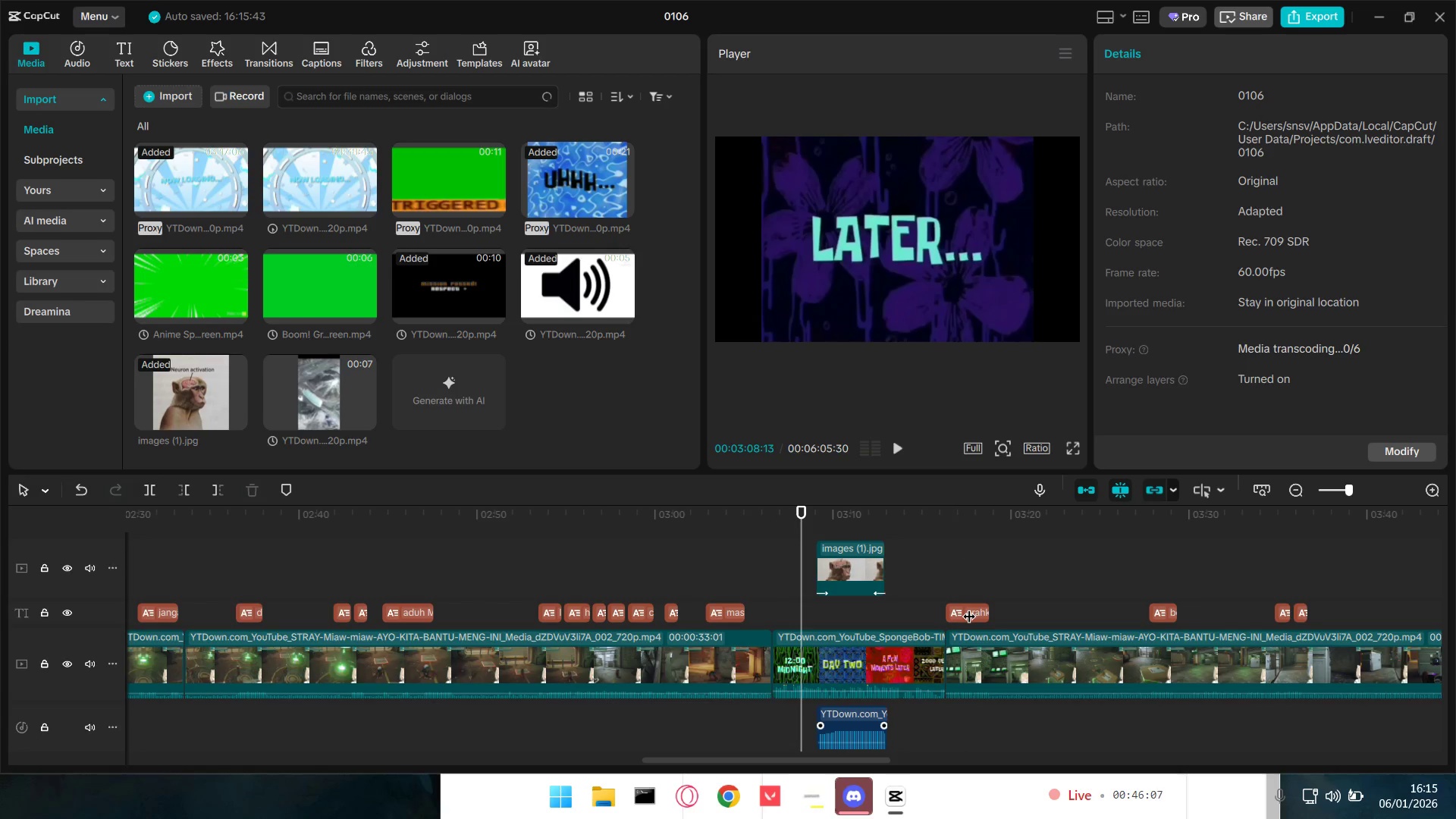 
key(ArrowLeft)
 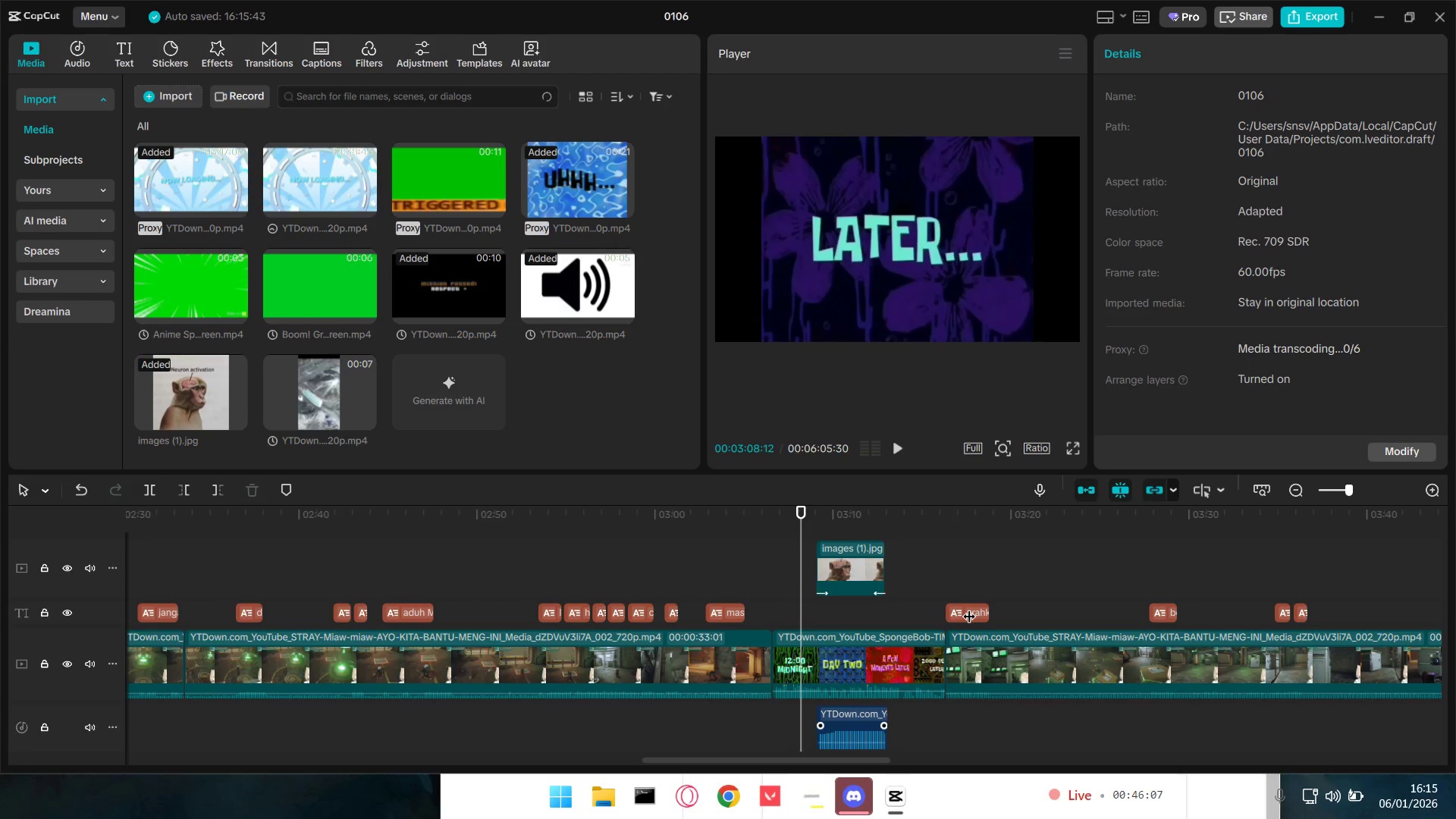 
key(ArrowLeft)
 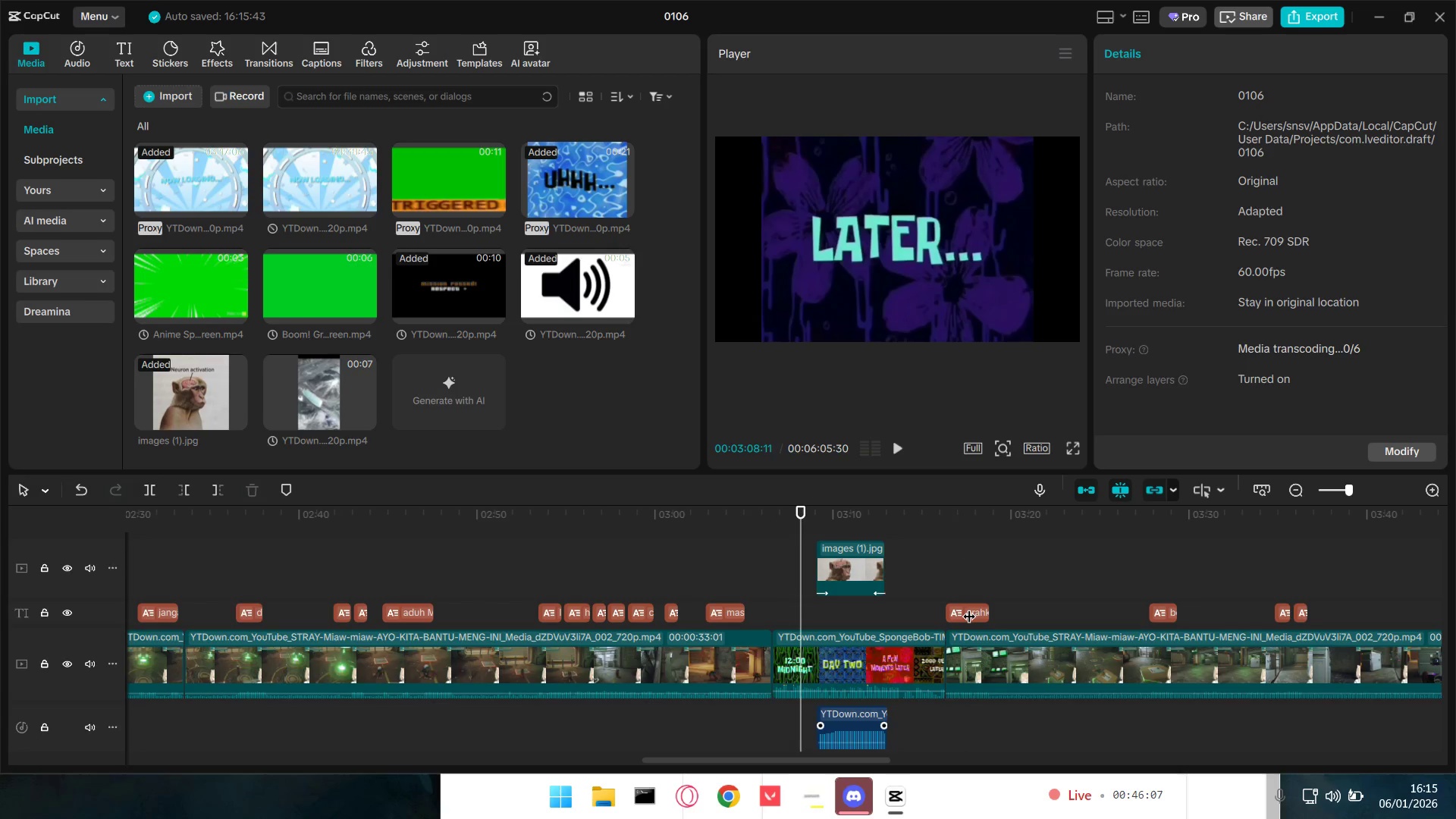 
key(ArrowLeft)
 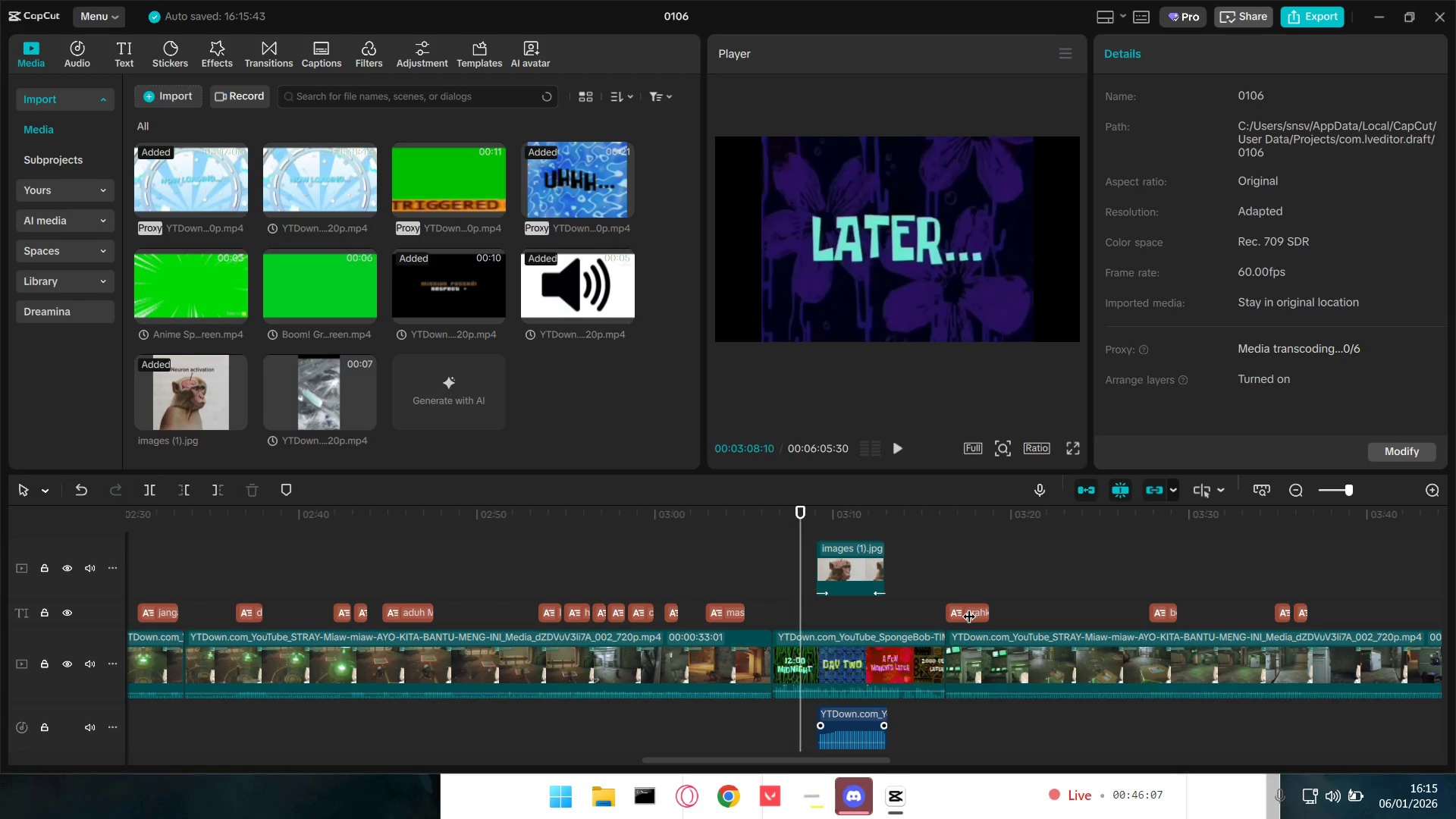 
key(ArrowLeft)
 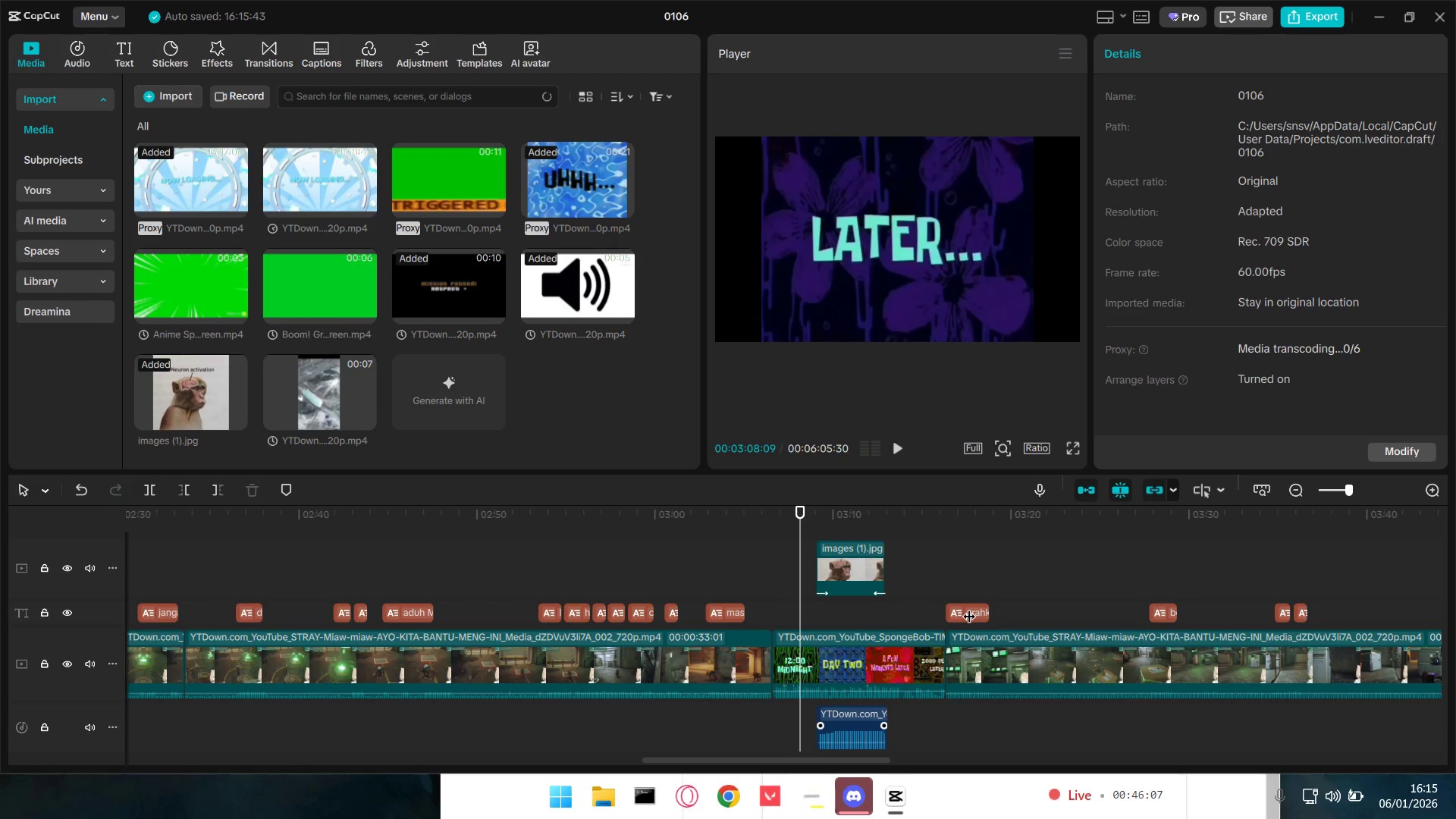 
key(ArrowLeft)
 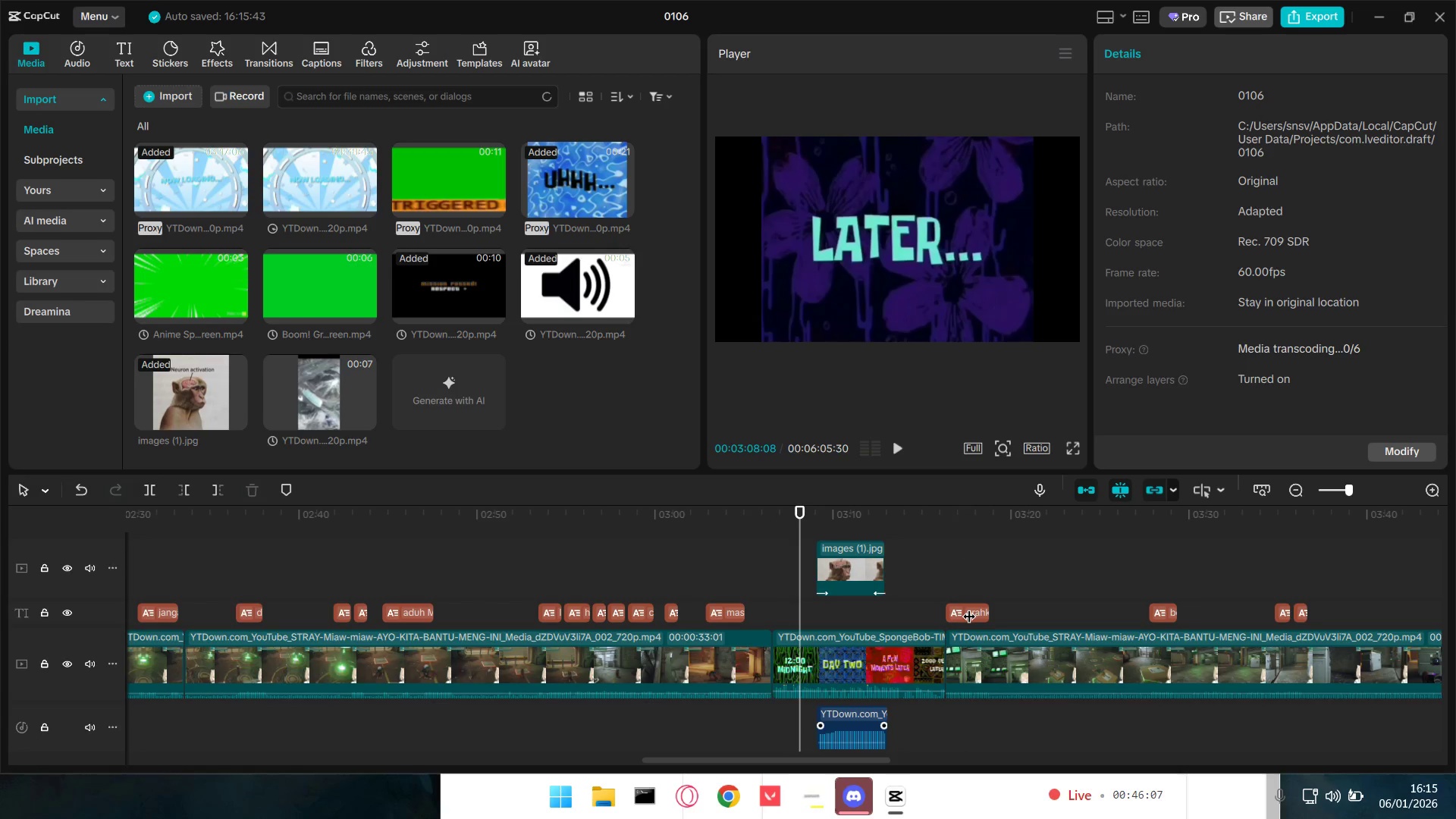 
key(ArrowLeft)
 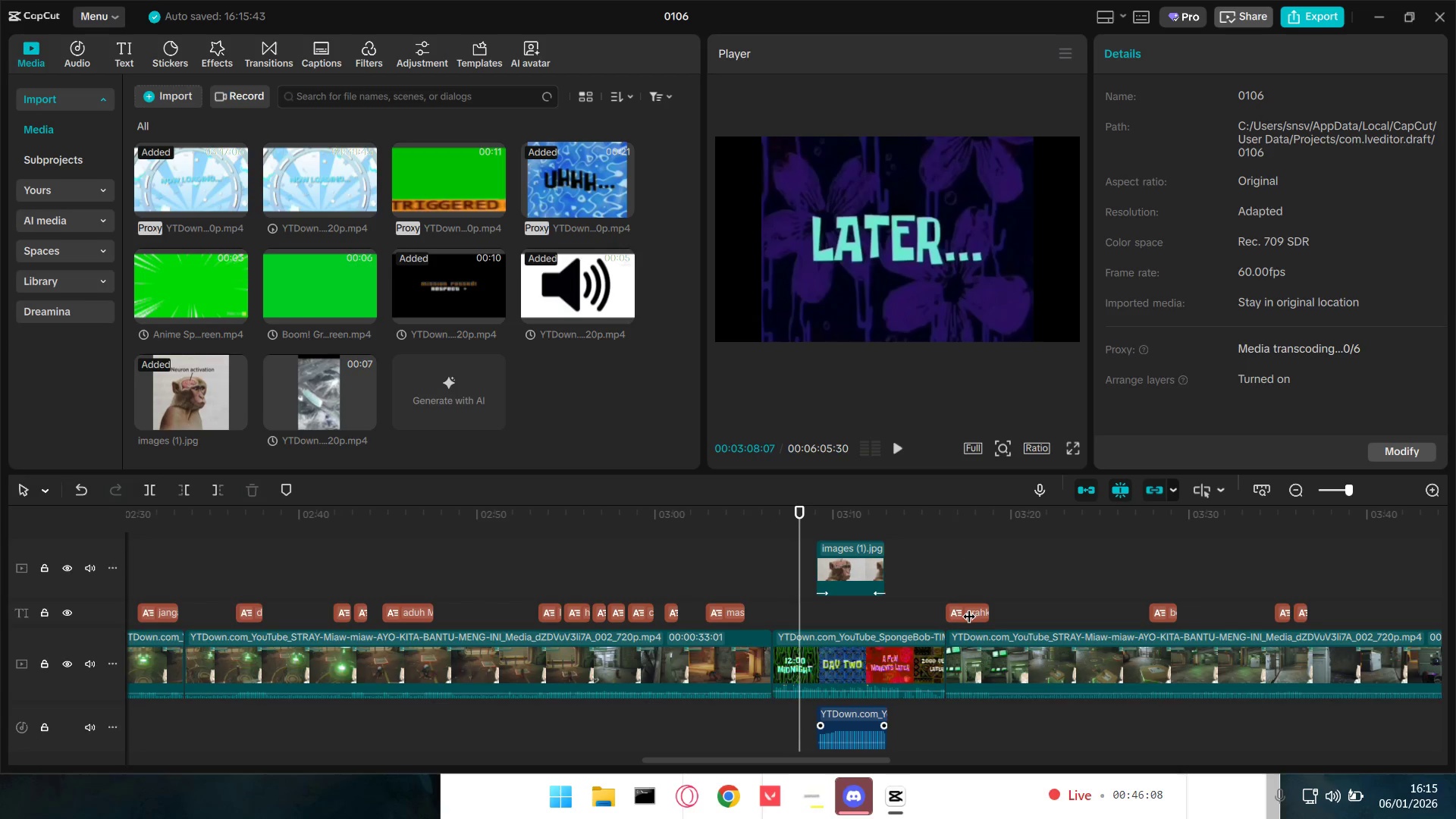 
key(ArrowLeft)
 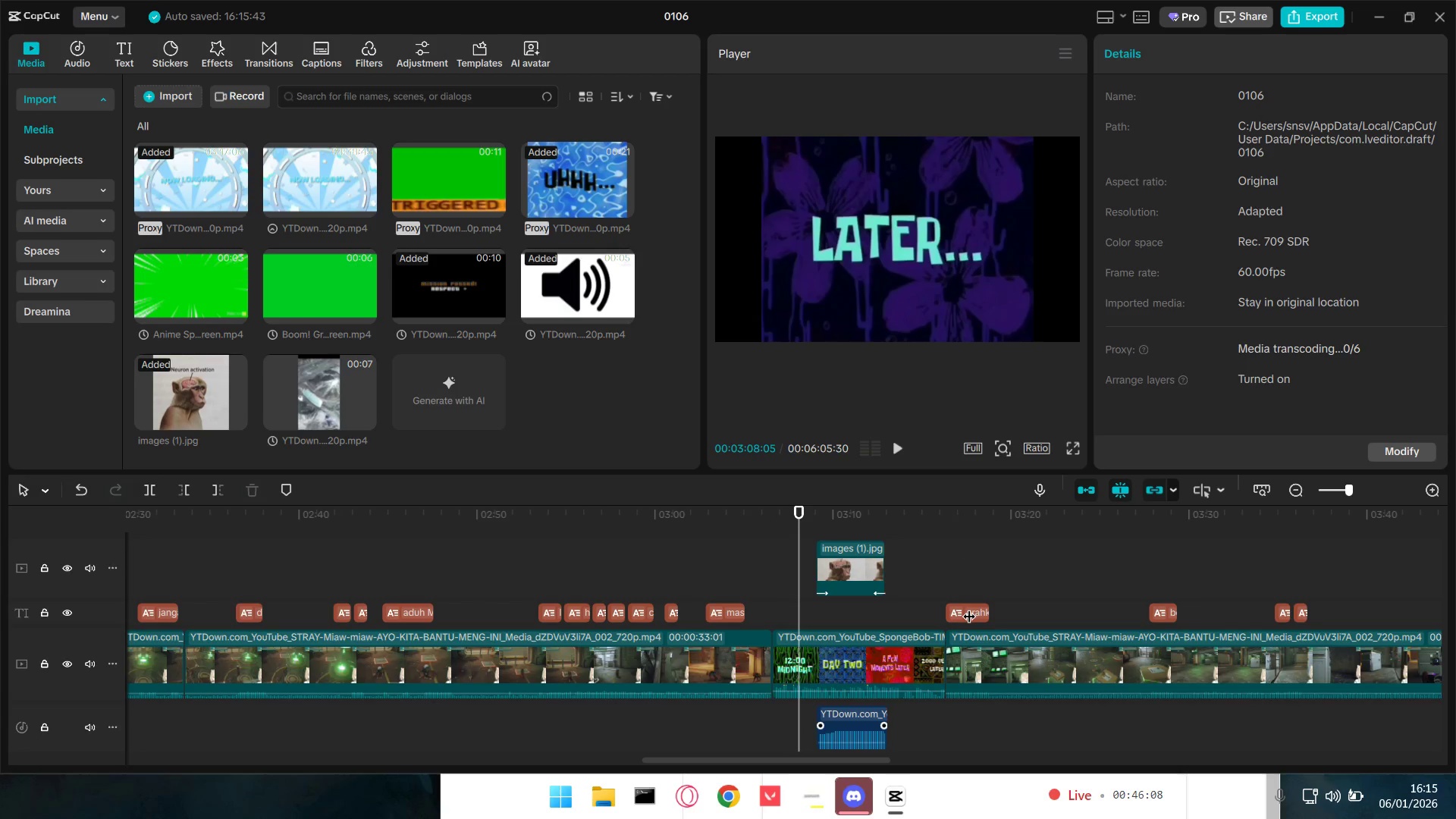 
key(ArrowLeft)
 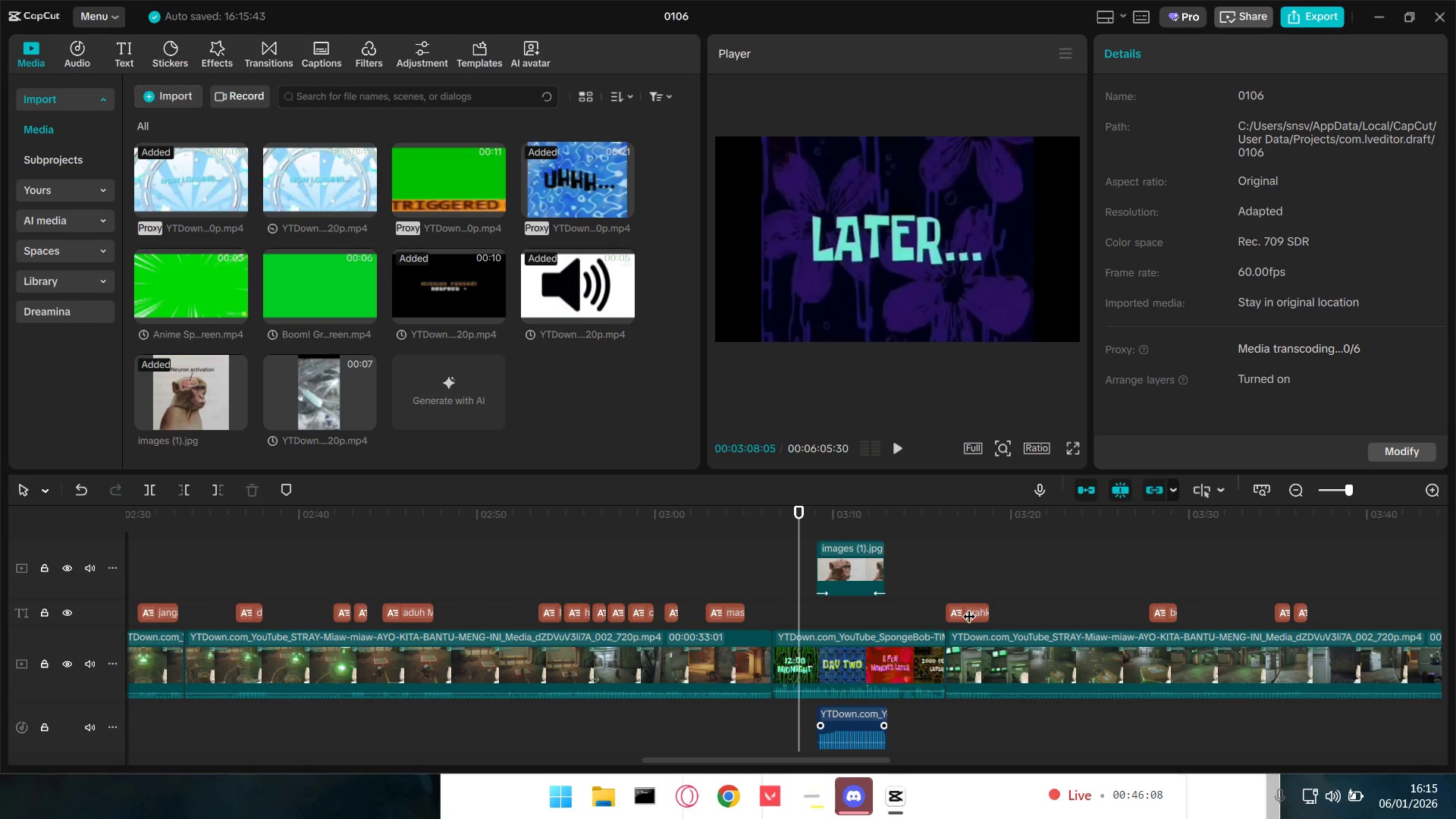 
key(ArrowLeft)
 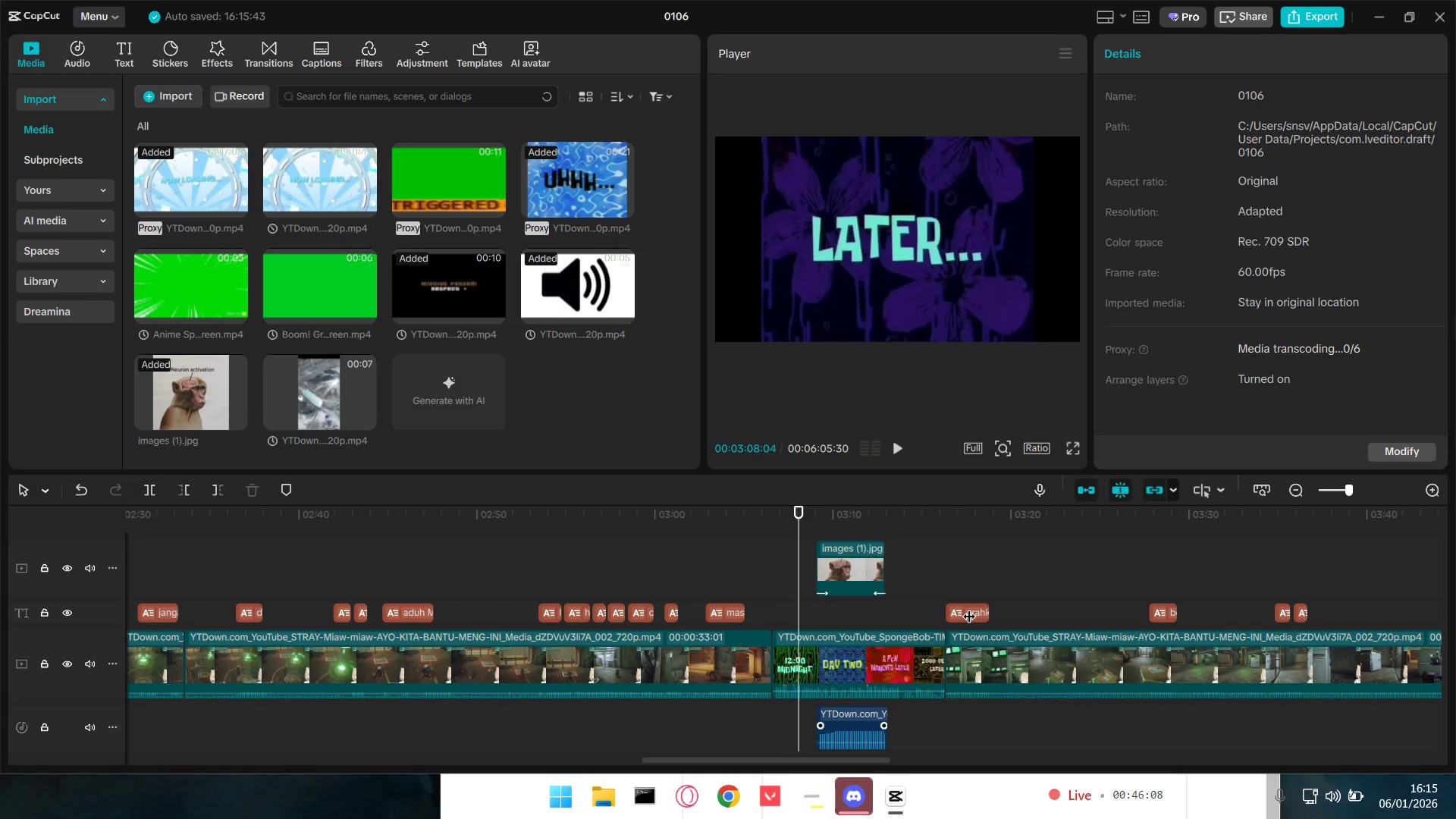 
key(ArrowLeft)
 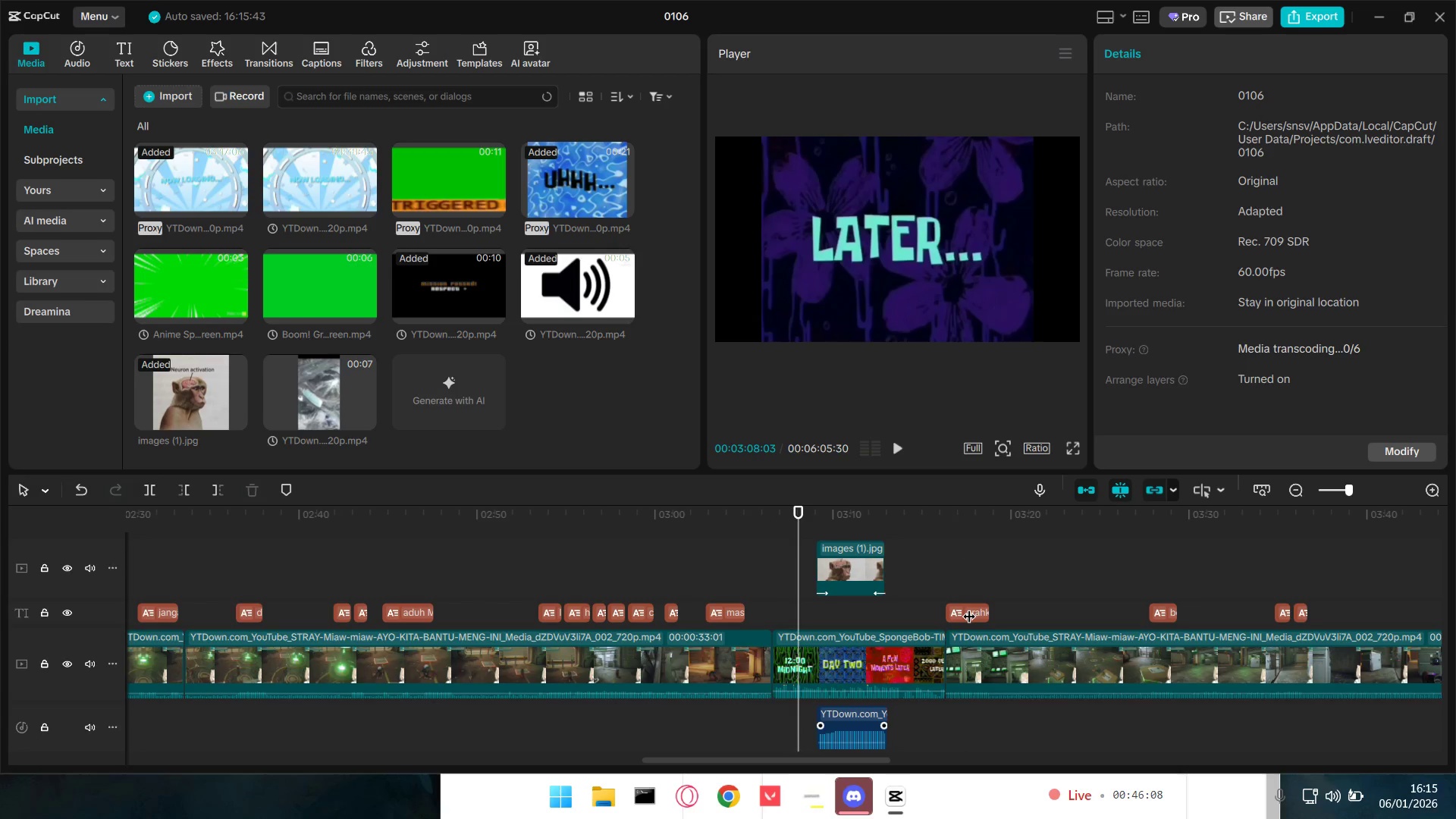 
key(ArrowLeft)
 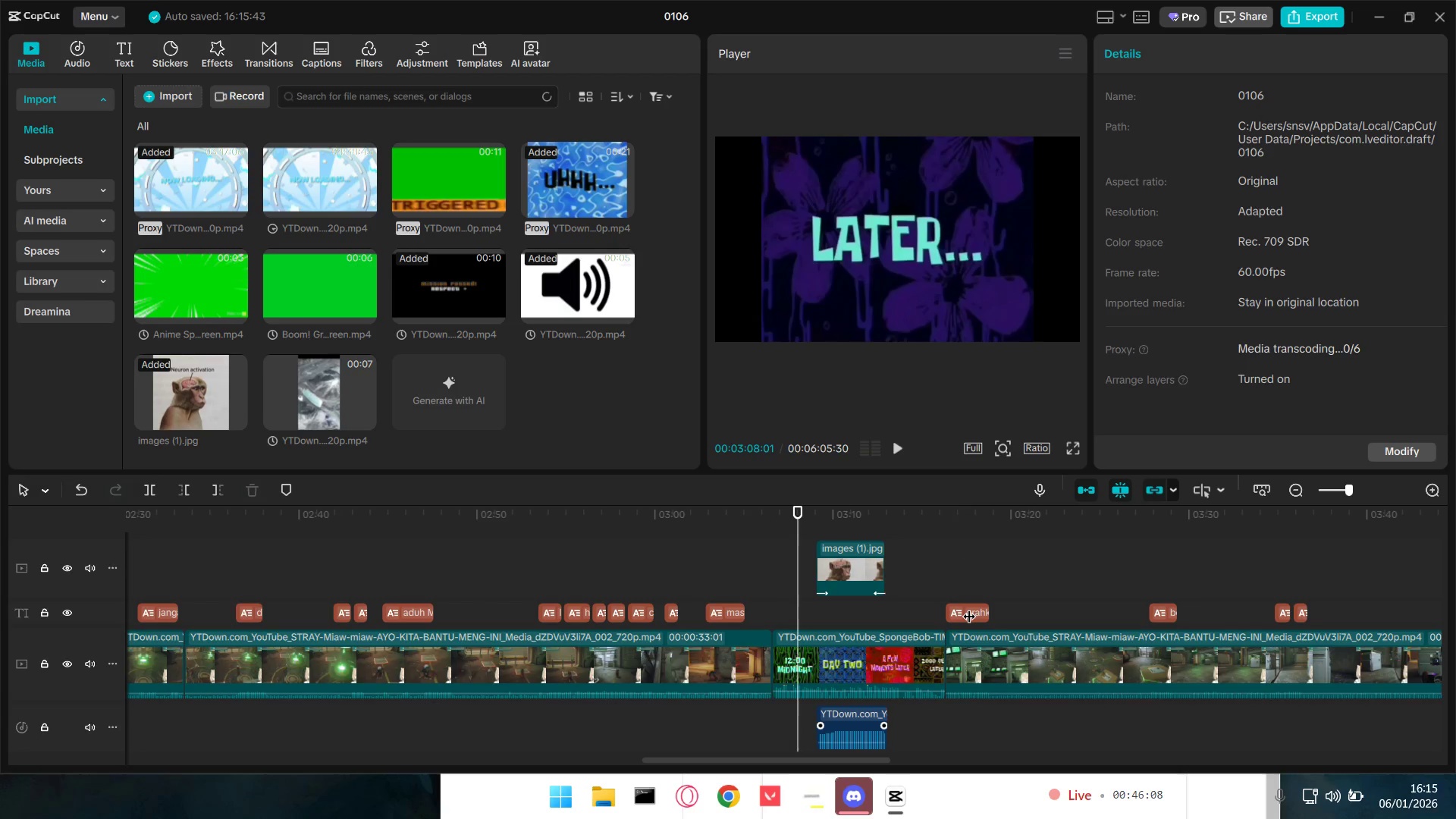 
key(ArrowLeft)
 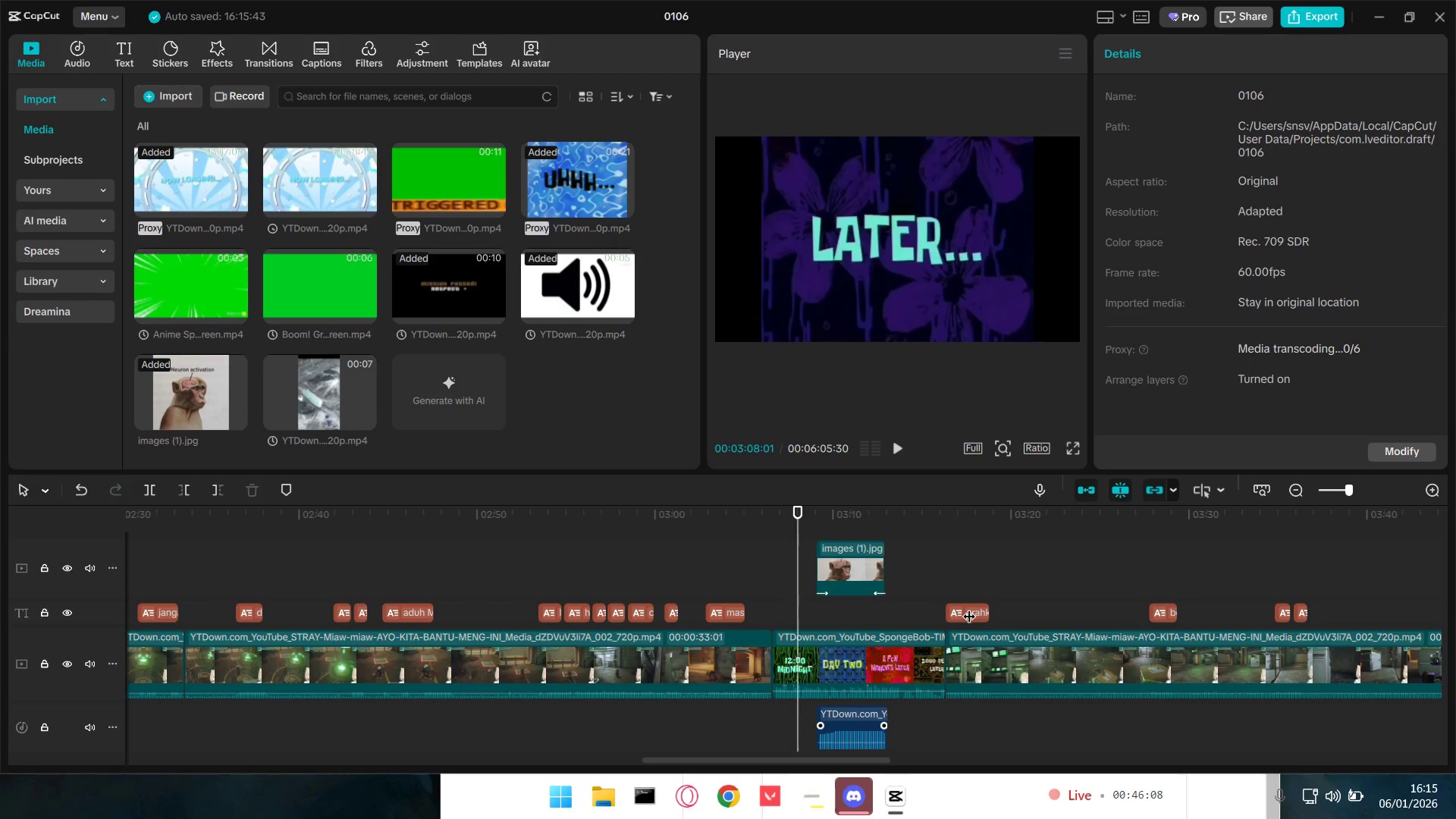 
key(ArrowLeft)
 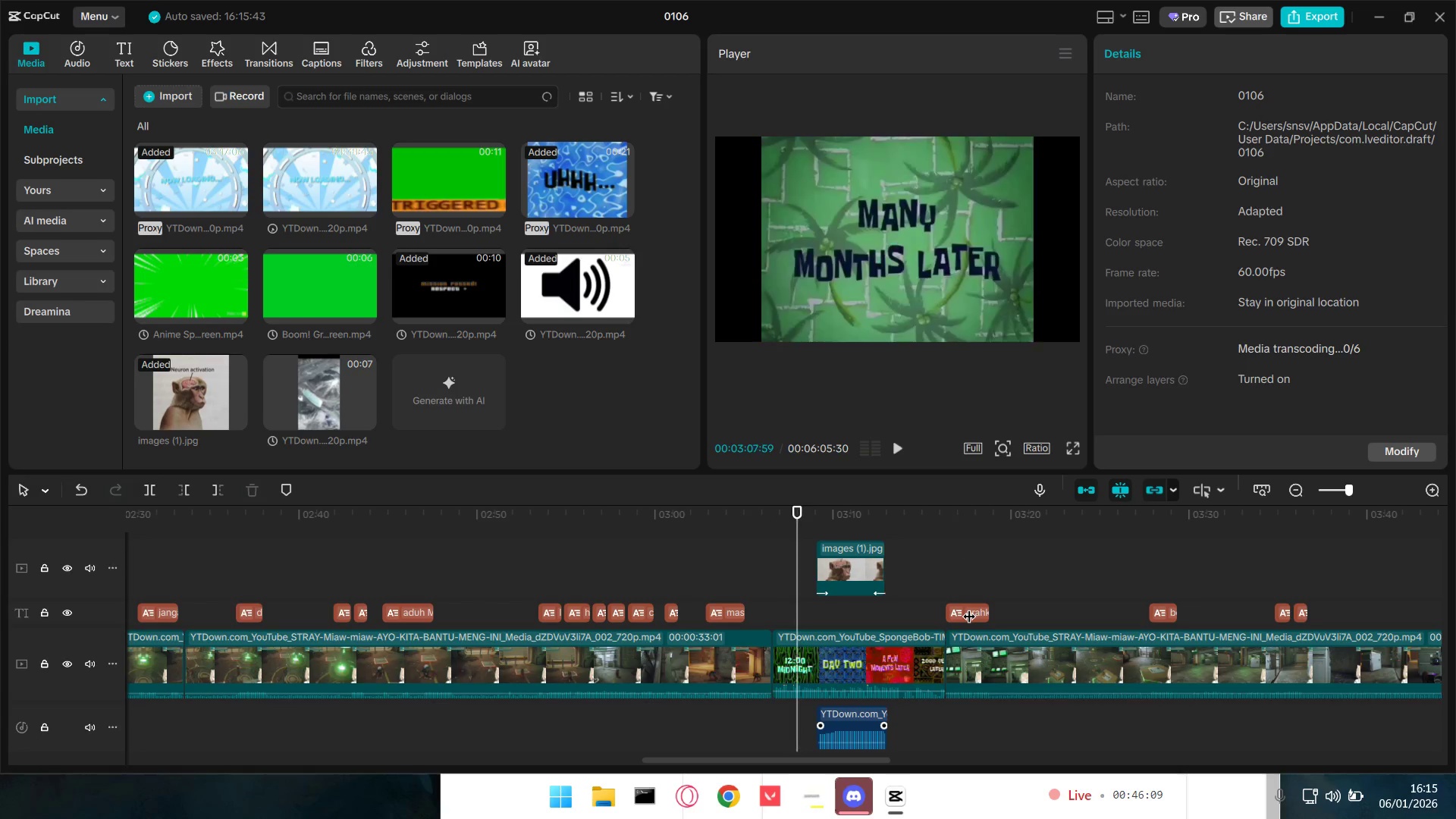 
key(ArrowLeft)
 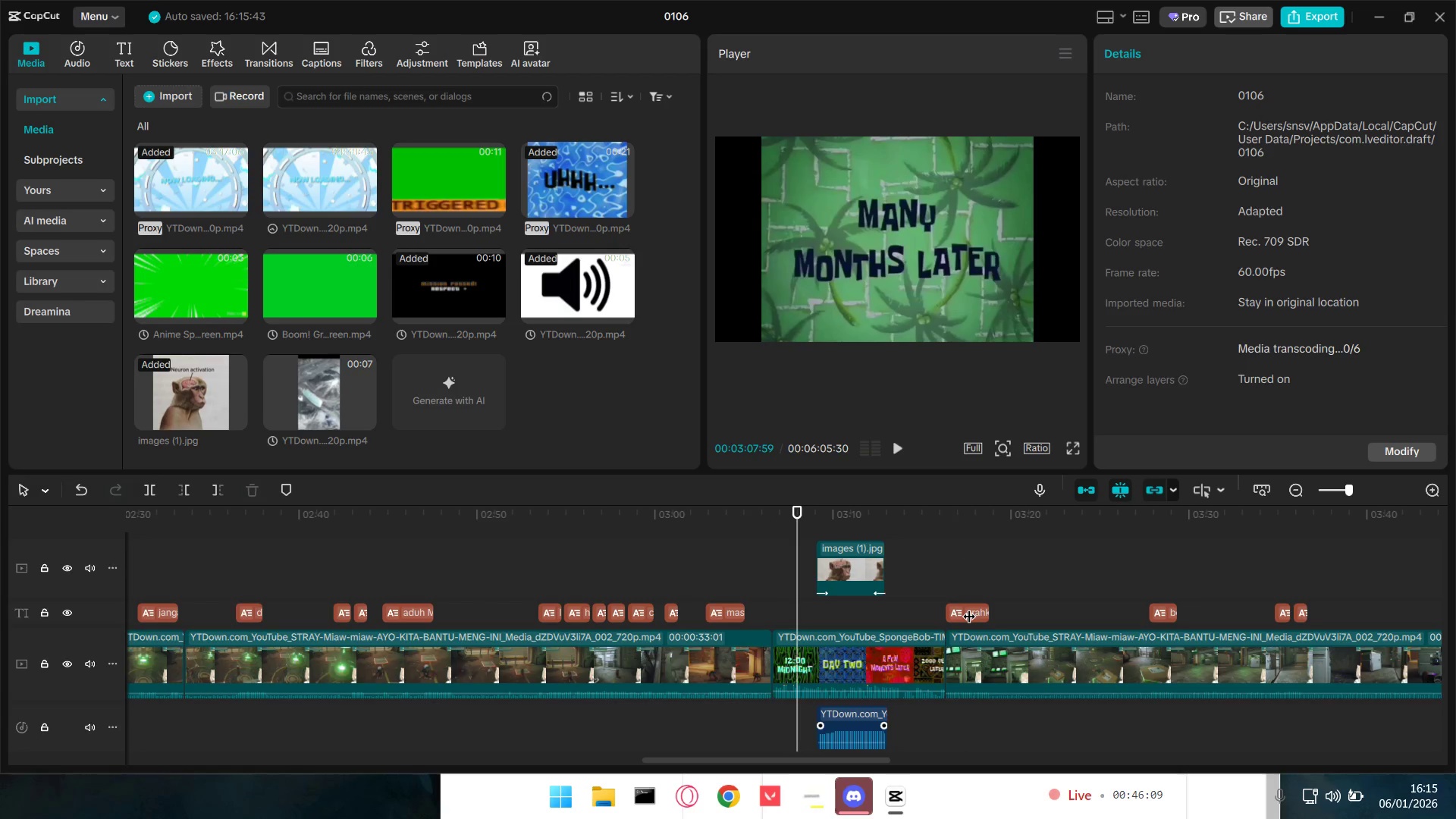 
key(ArrowLeft)
 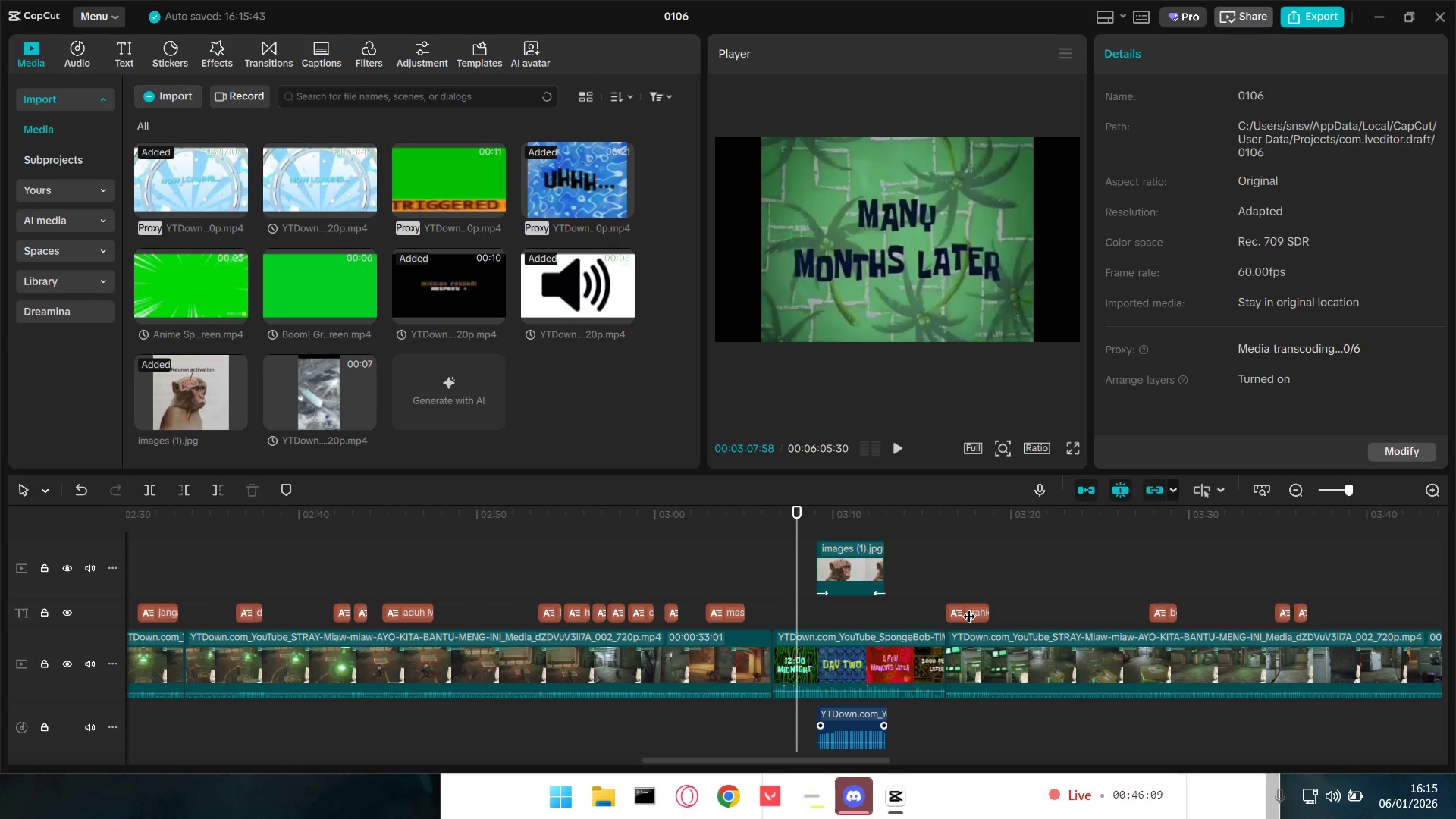 
key(ArrowRight)
 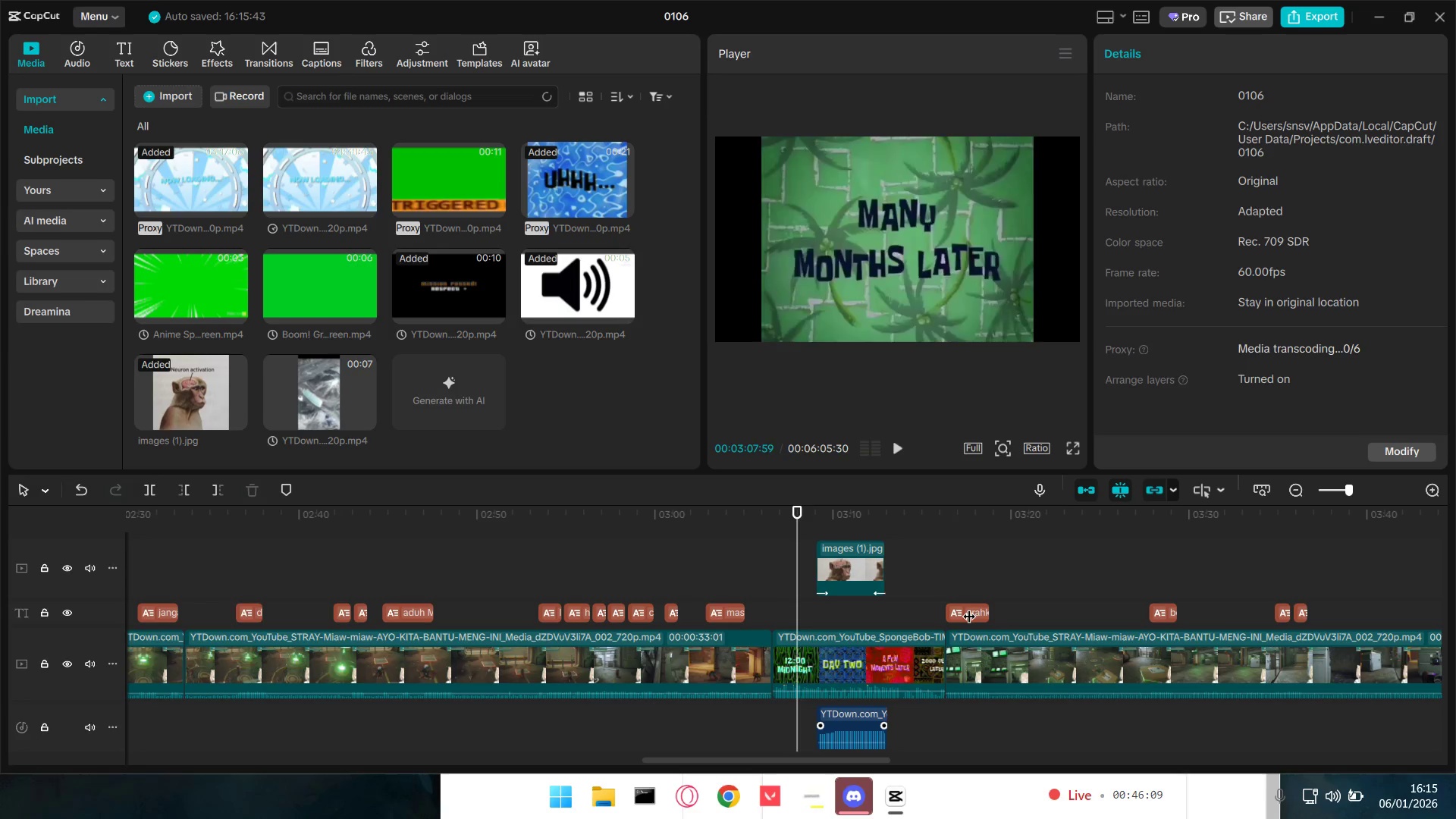 
key(ArrowRight)
 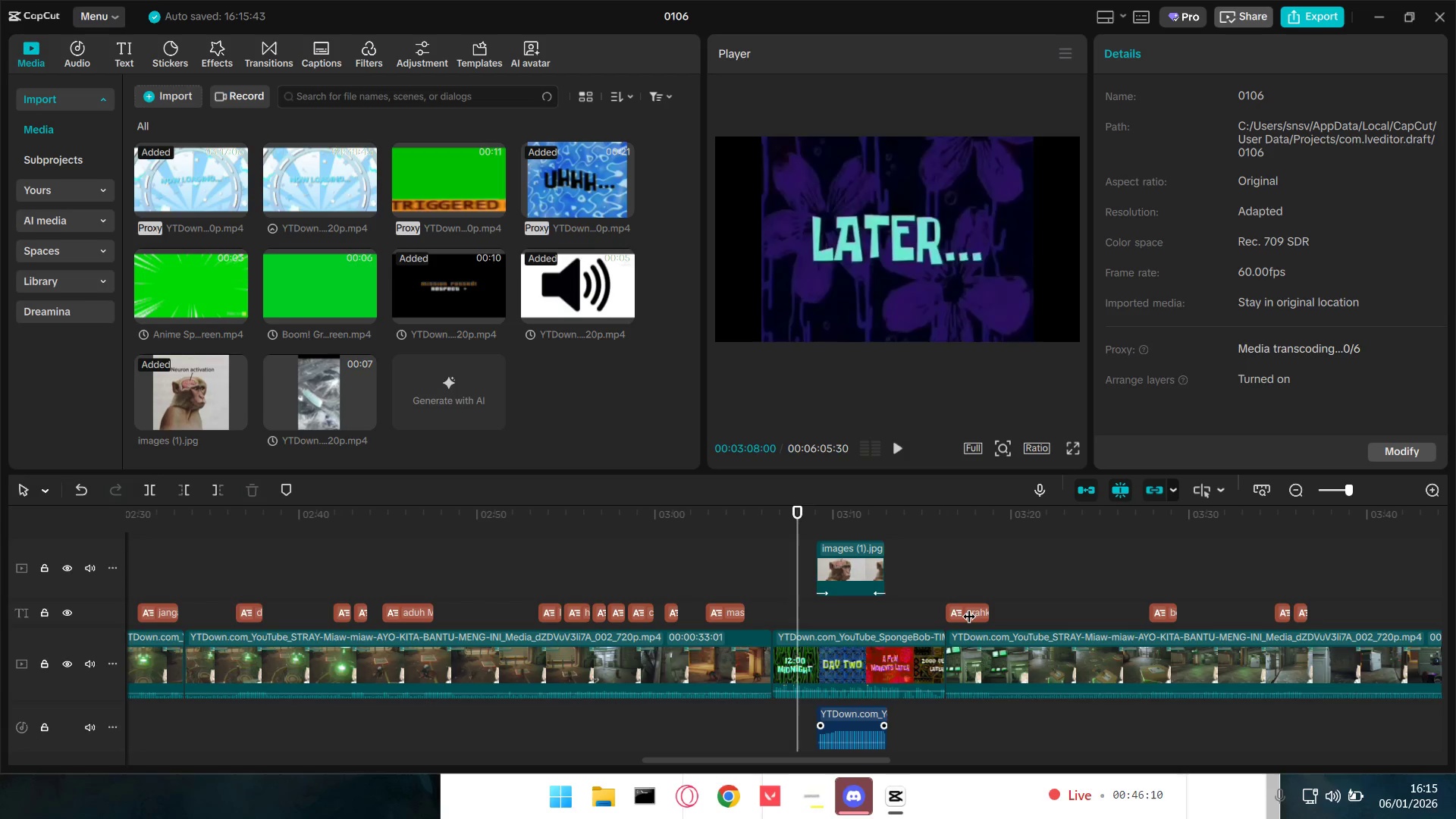 
key(ArrowLeft)
 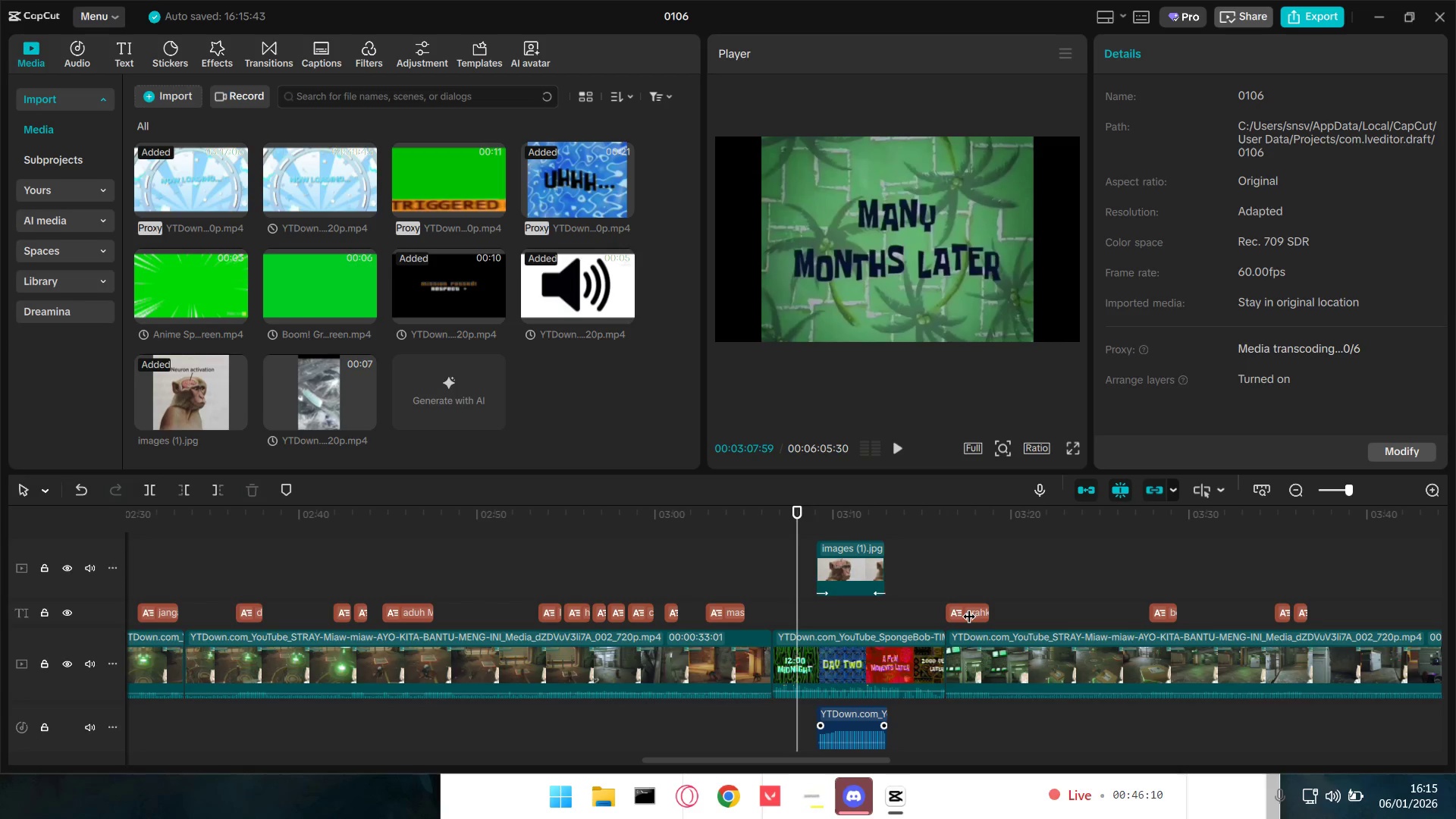 
key(W)
 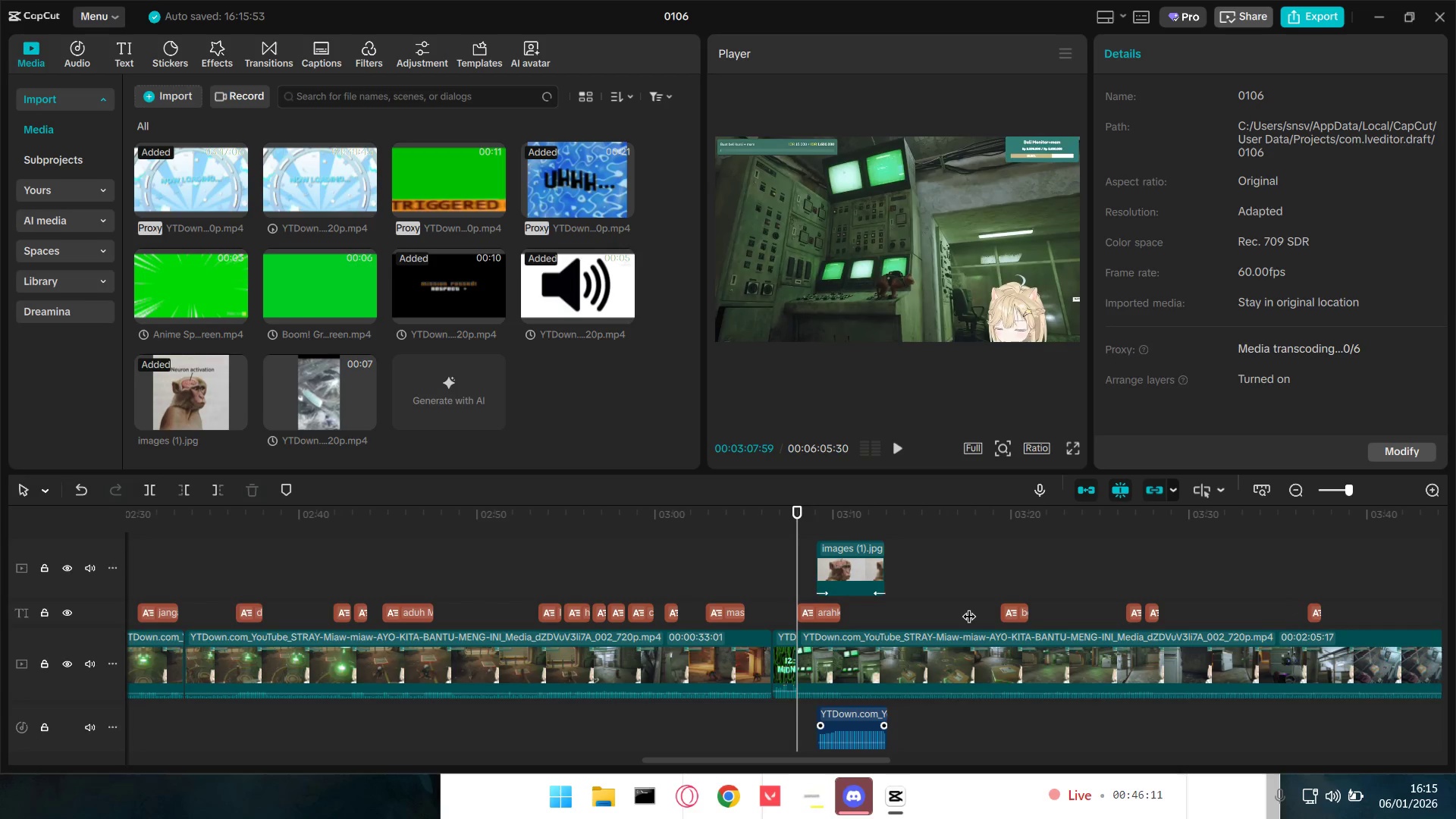 
hold_key(key=ControlLeft, duration=0.92)
scroll: coordinate [813, 675], scroll_direction: up, amount: 7.0
 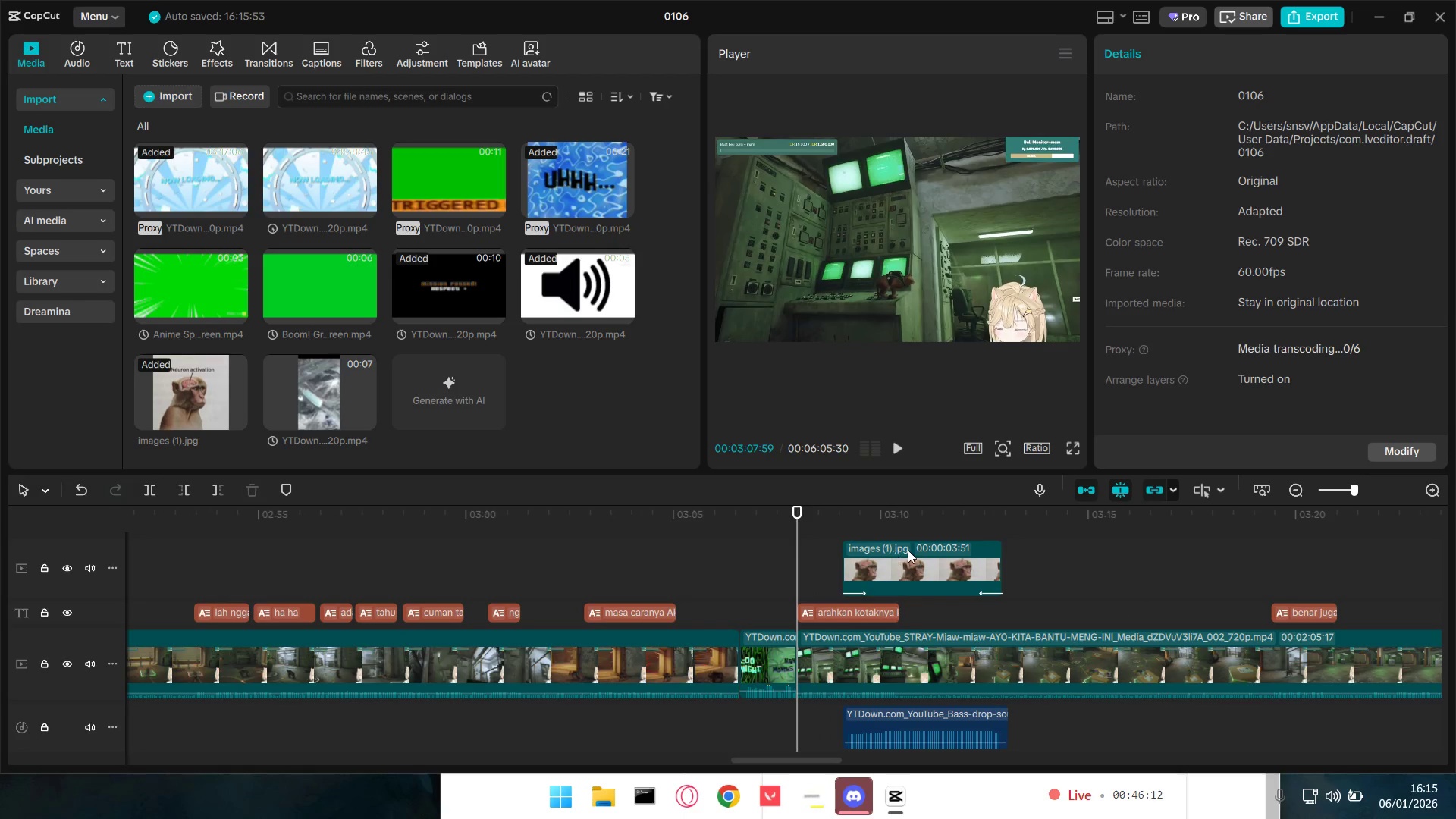 
left_click_drag(start_coordinate=[908, 550], to_coordinate=[978, 565])
 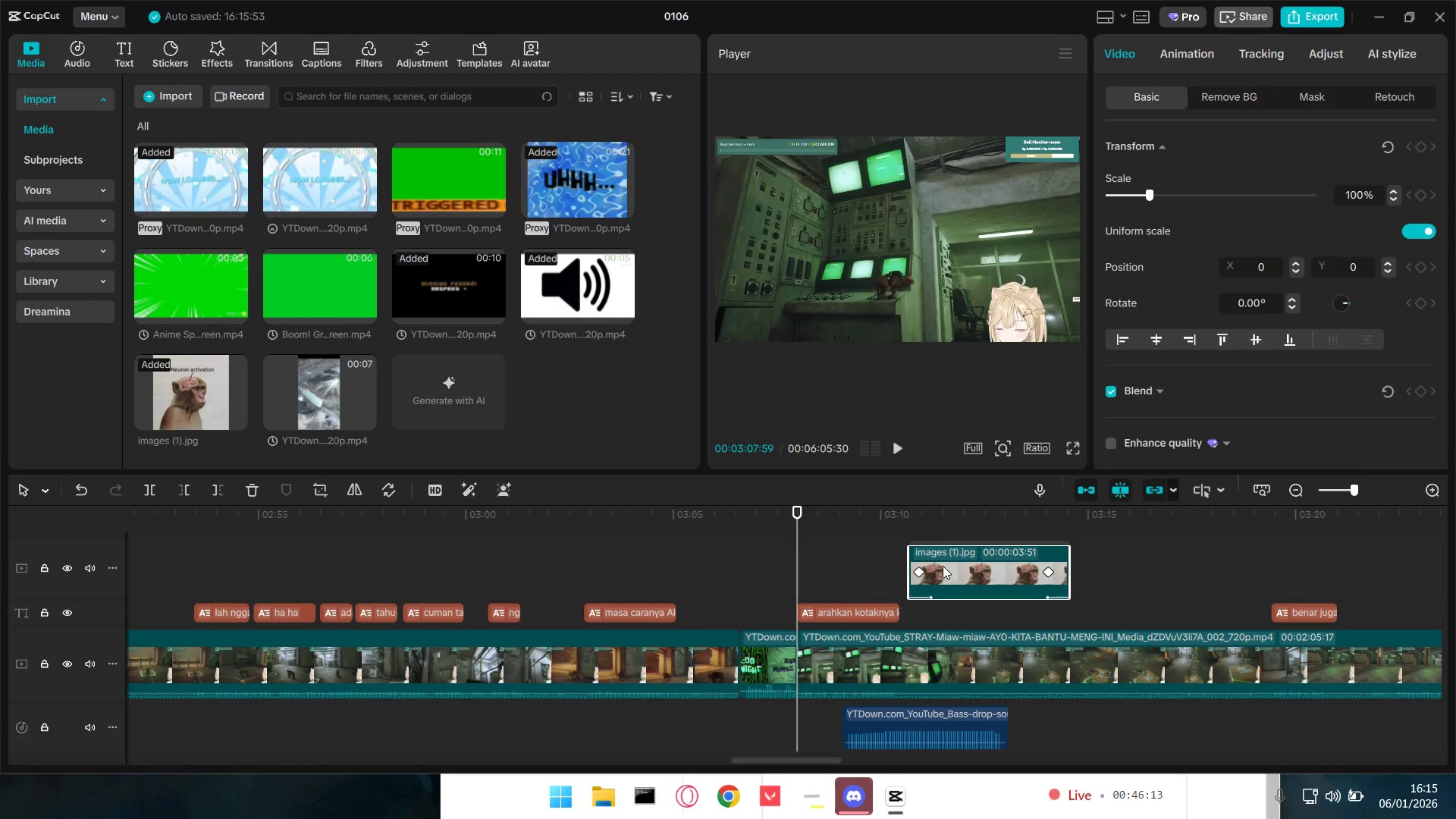 
left_click_drag(start_coordinate=[943, 566], to_coordinate=[883, 562])
 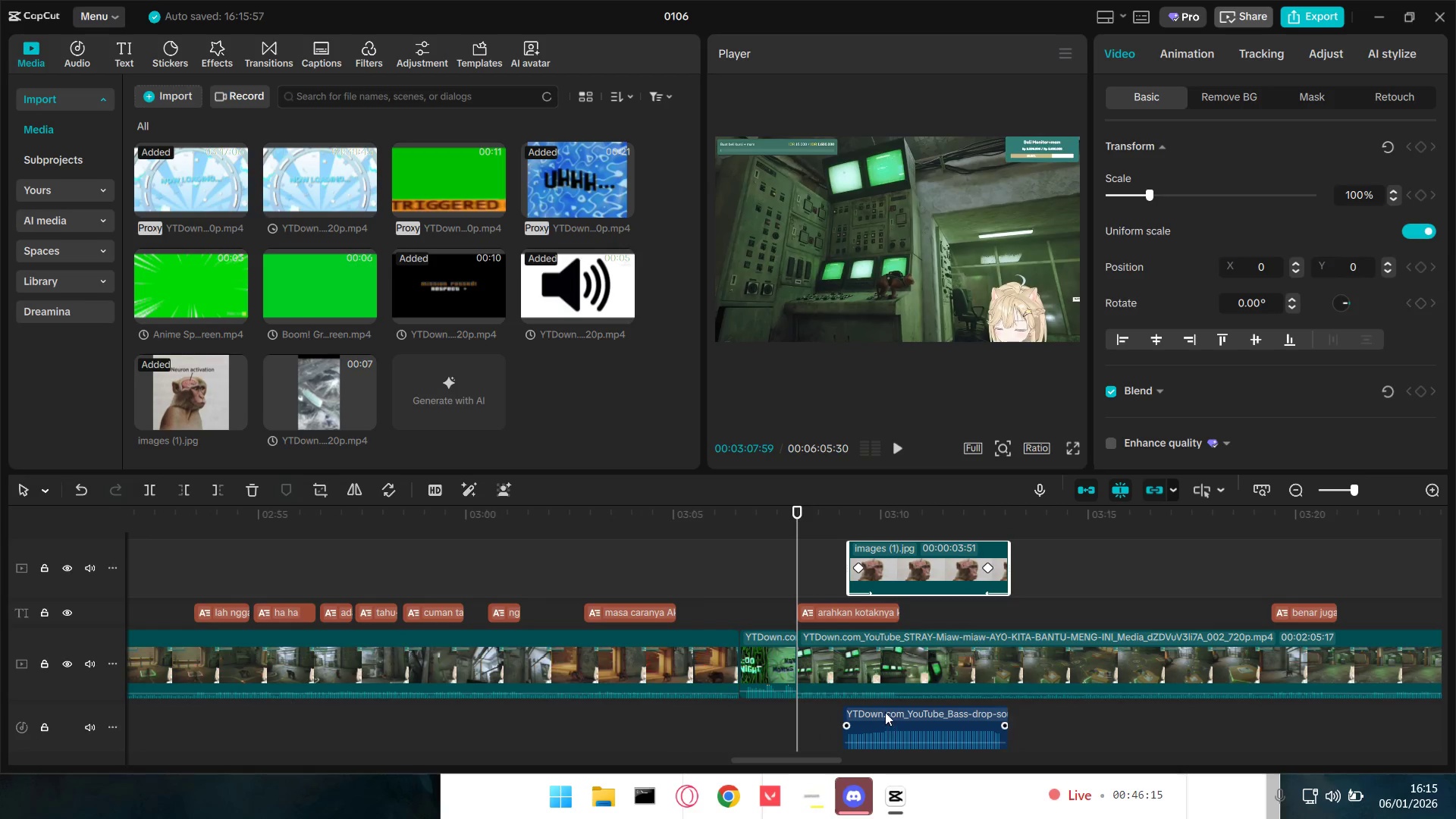 
left_click_drag(start_coordinate=[885, 712], to_coordinate=[900, 713])
 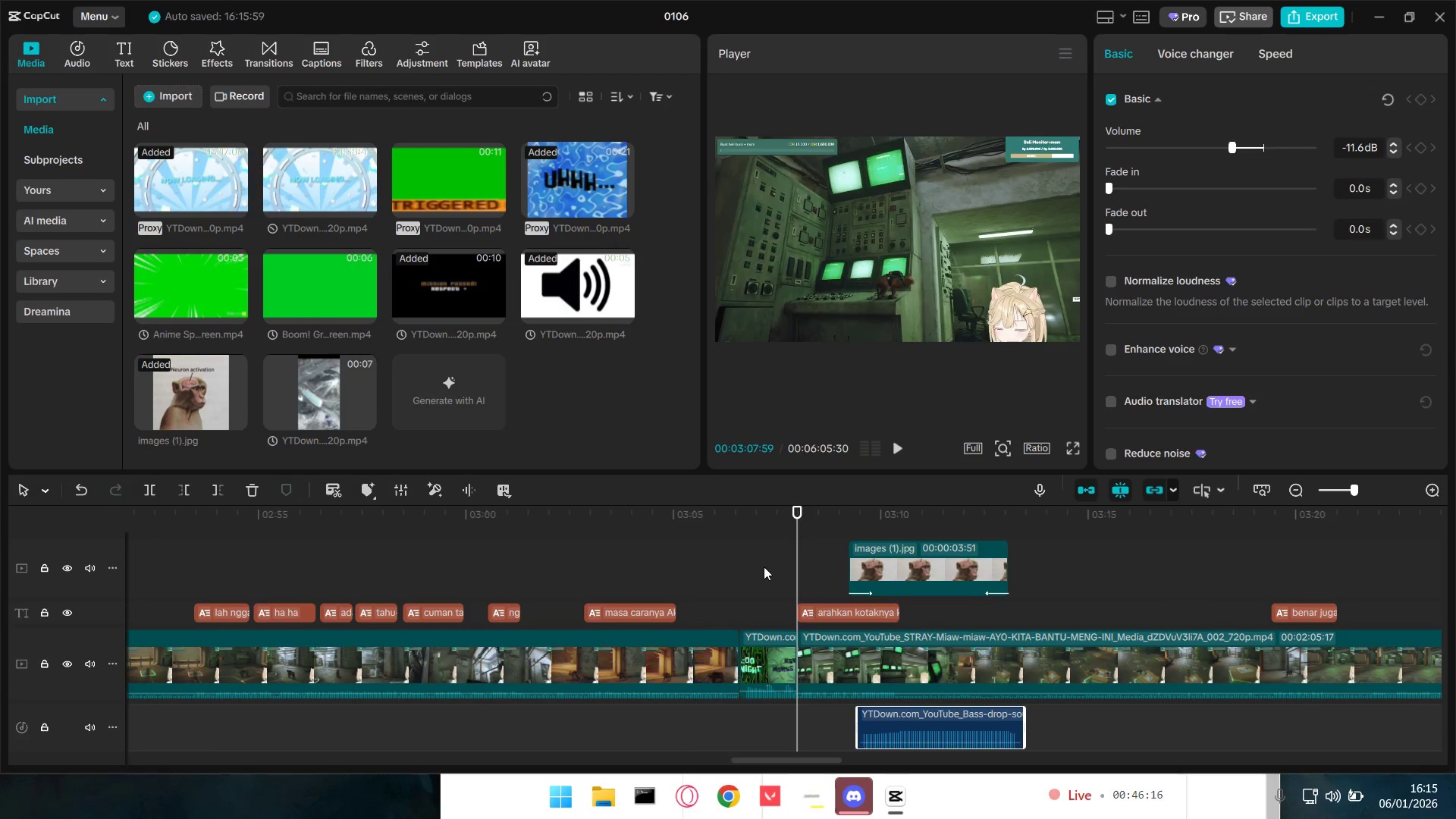 
left_click([764, 566])
 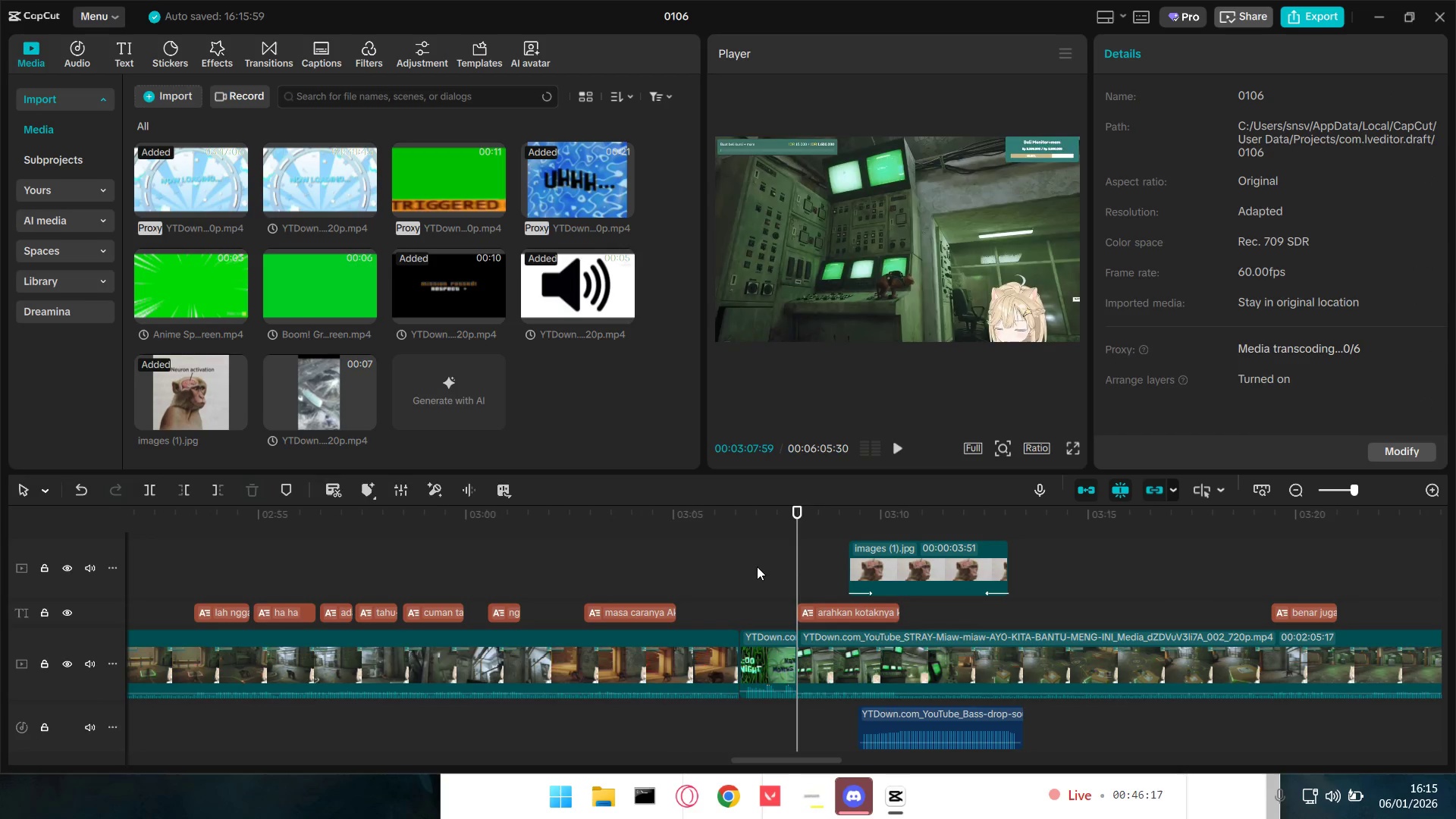 
key(Space)
 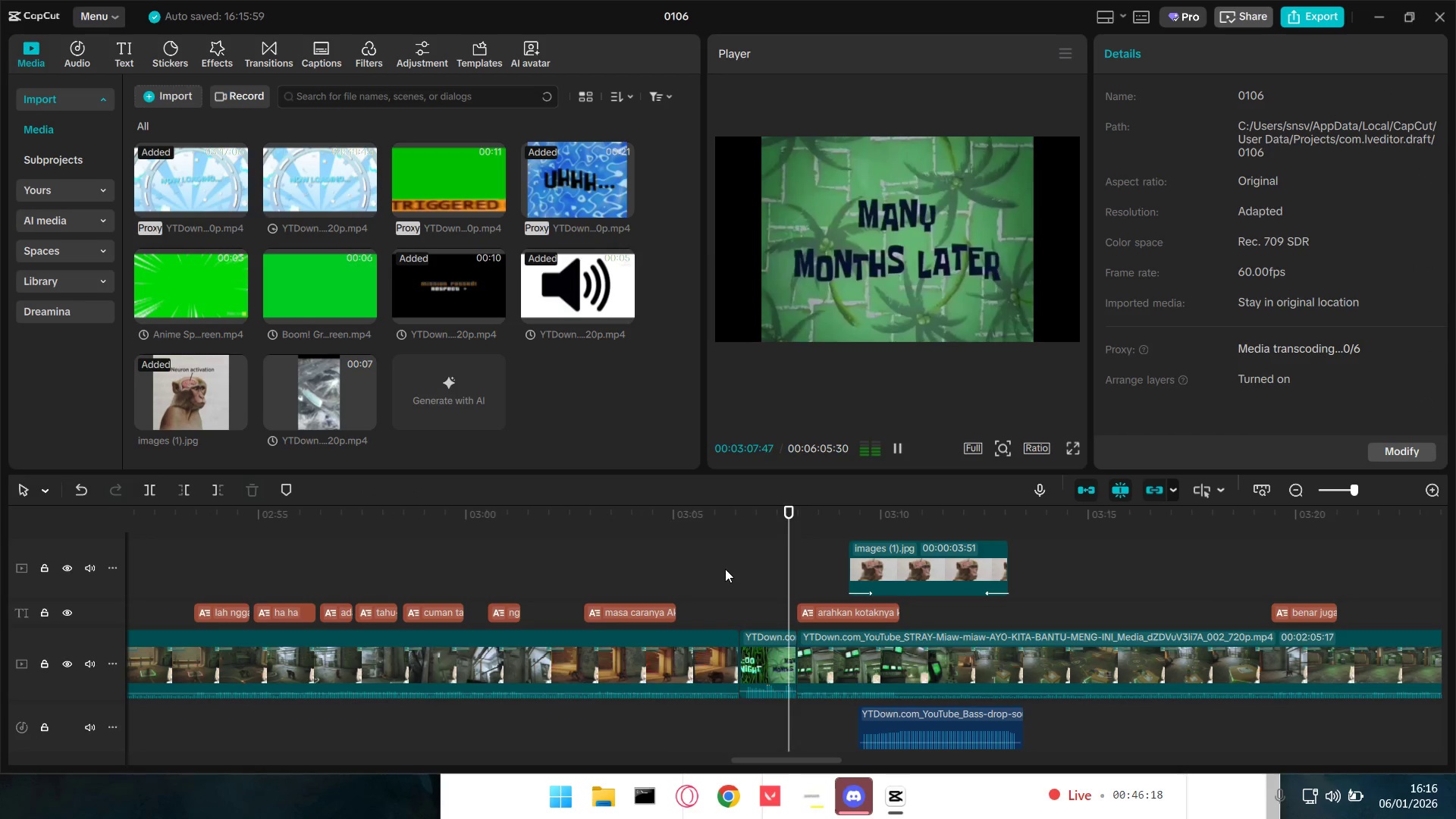 
left_click([725, 568])
 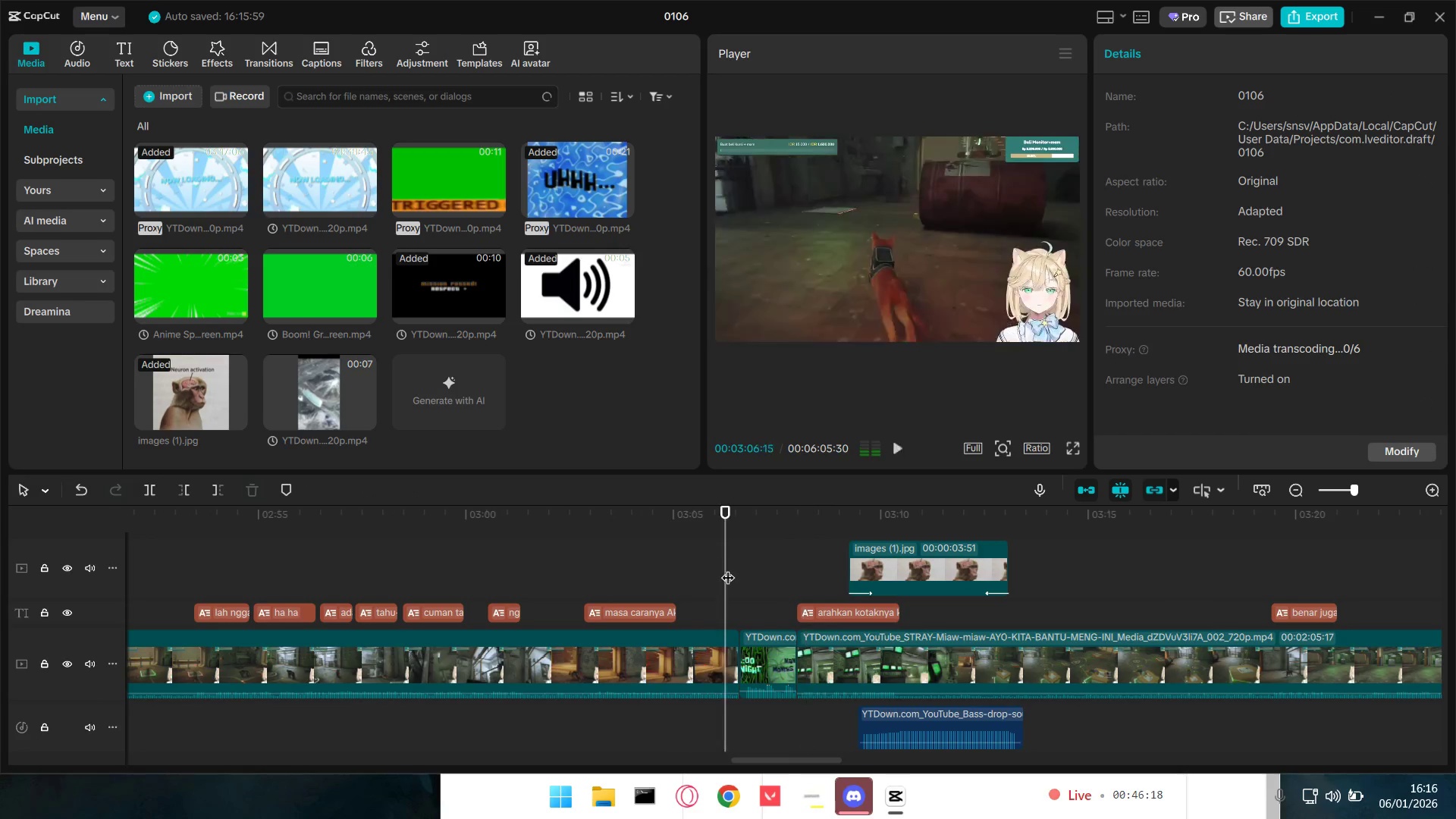 
key(Space)
 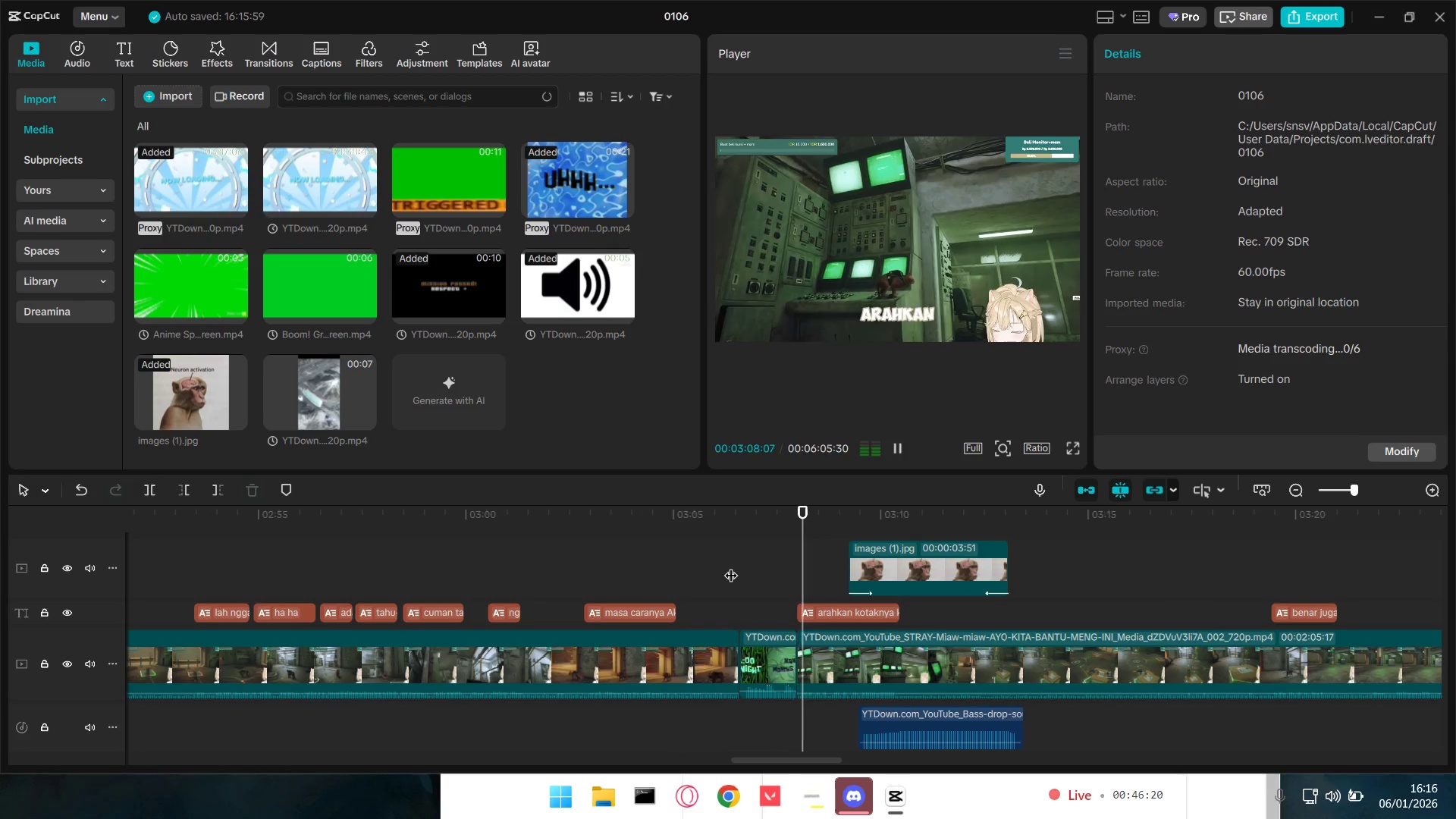 
key(Space)
 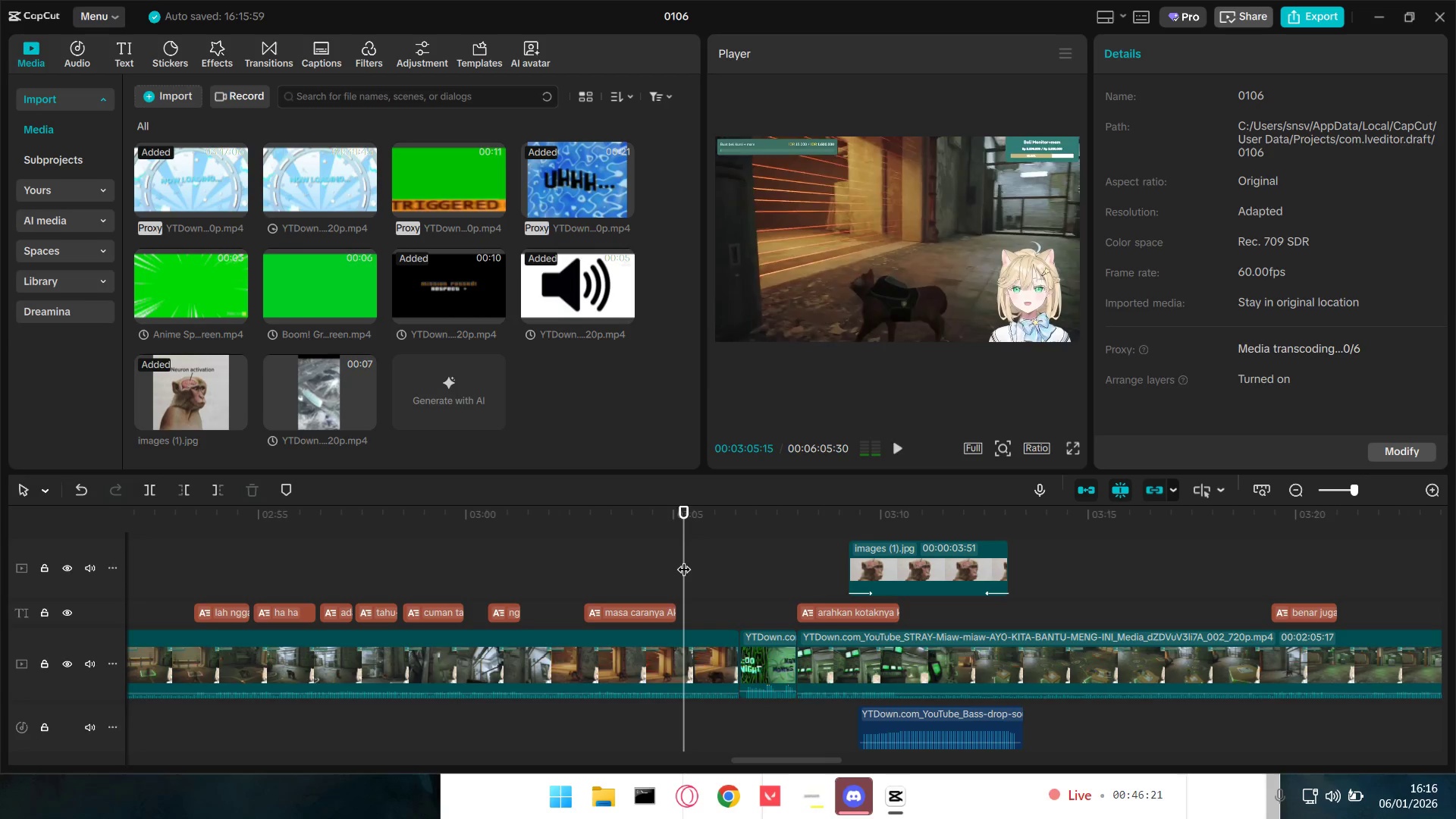 
key(Space)
 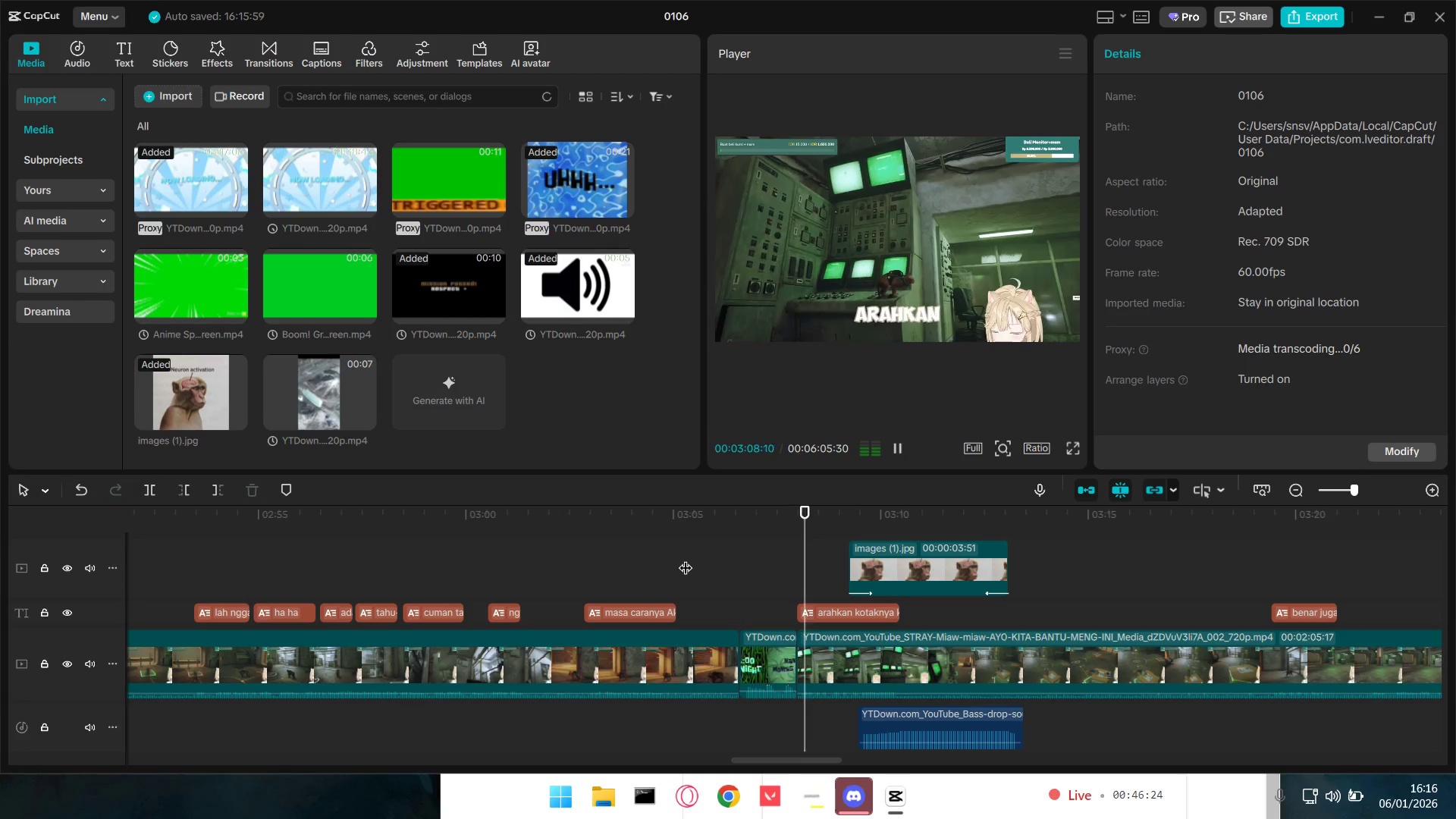 
key(Space)
 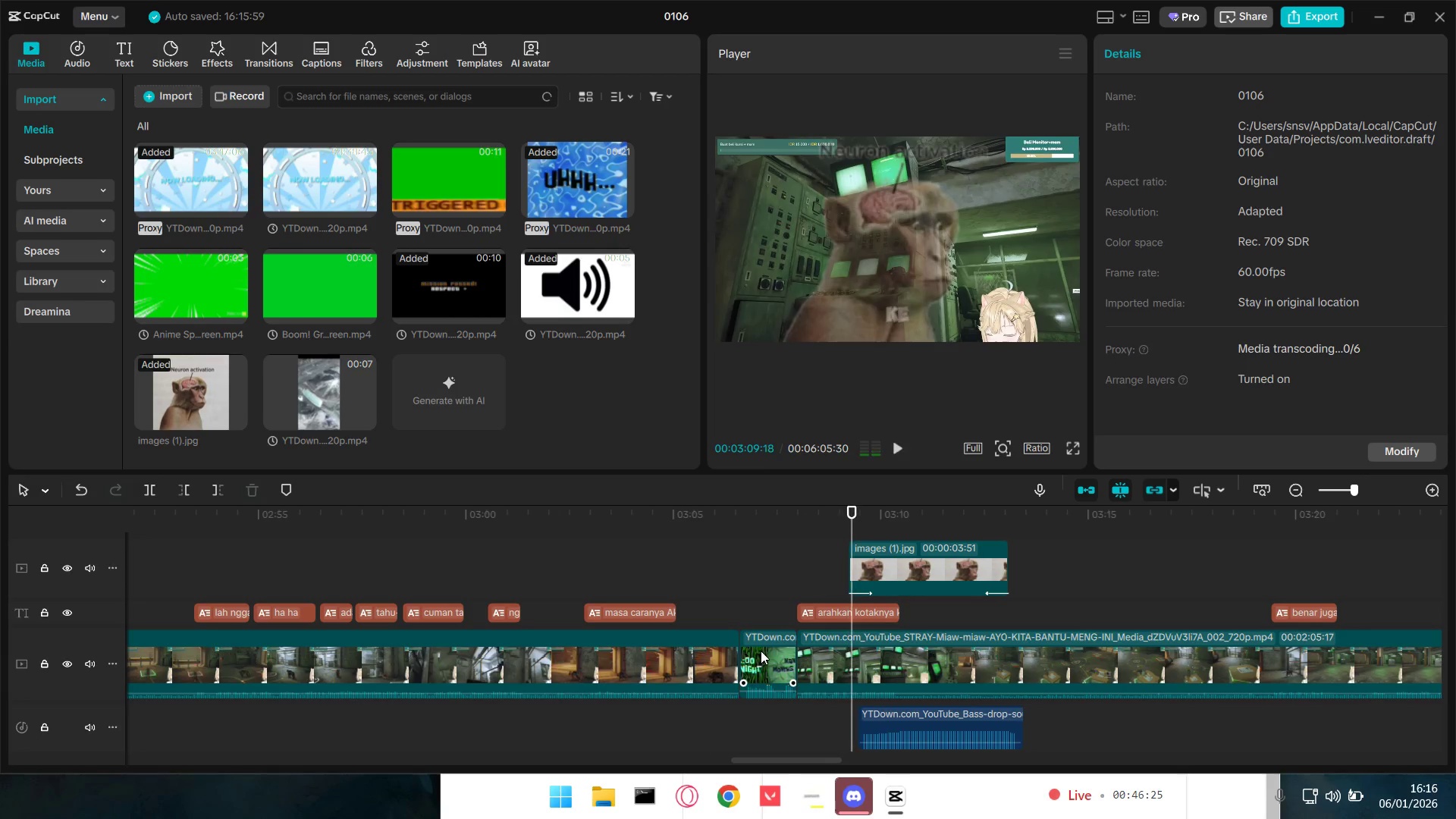 
left_click([761, 651])
 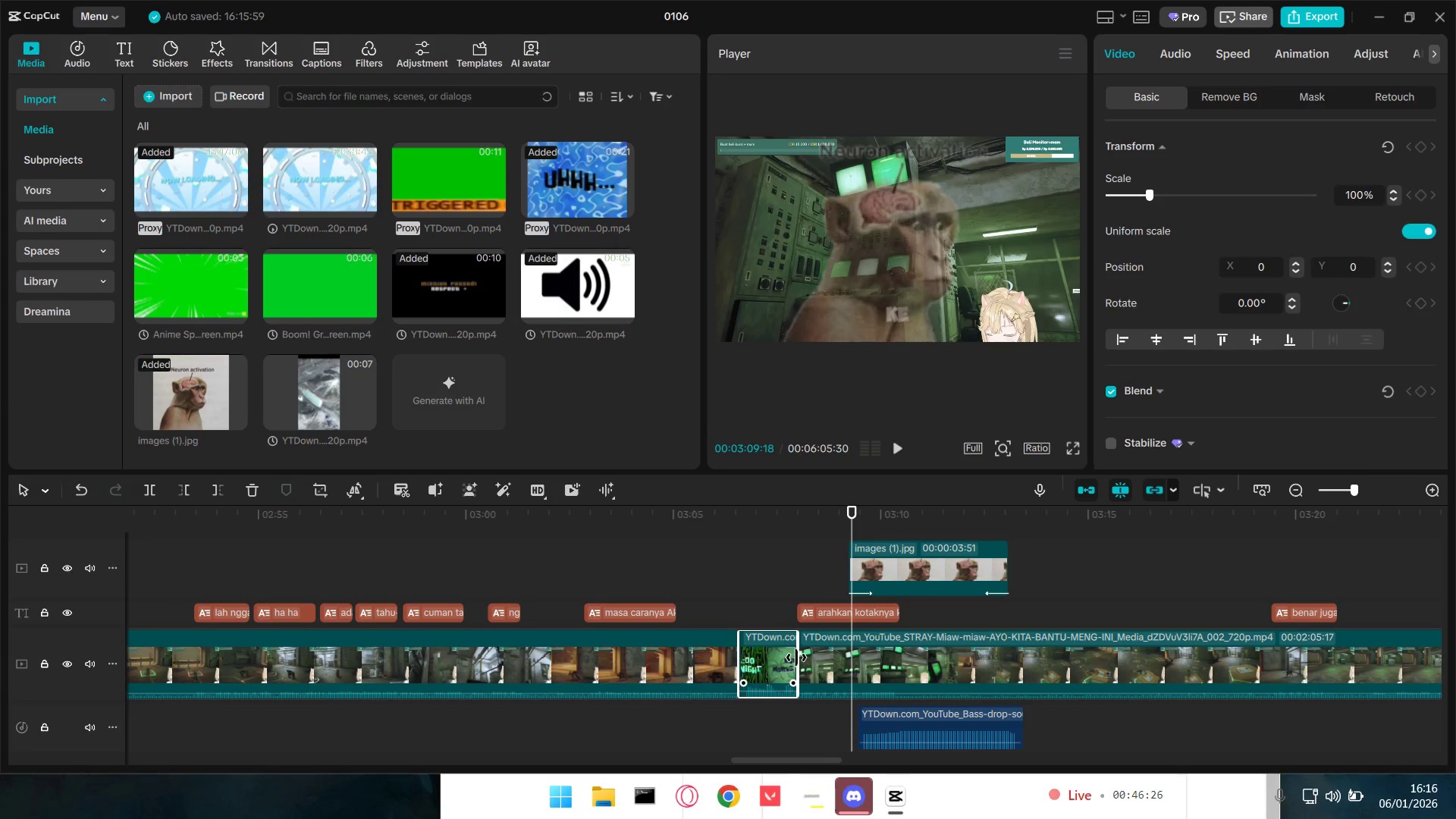 
left_click_drag(start_coordinate=[796, 657], to_coordinate=[1097, 661])
 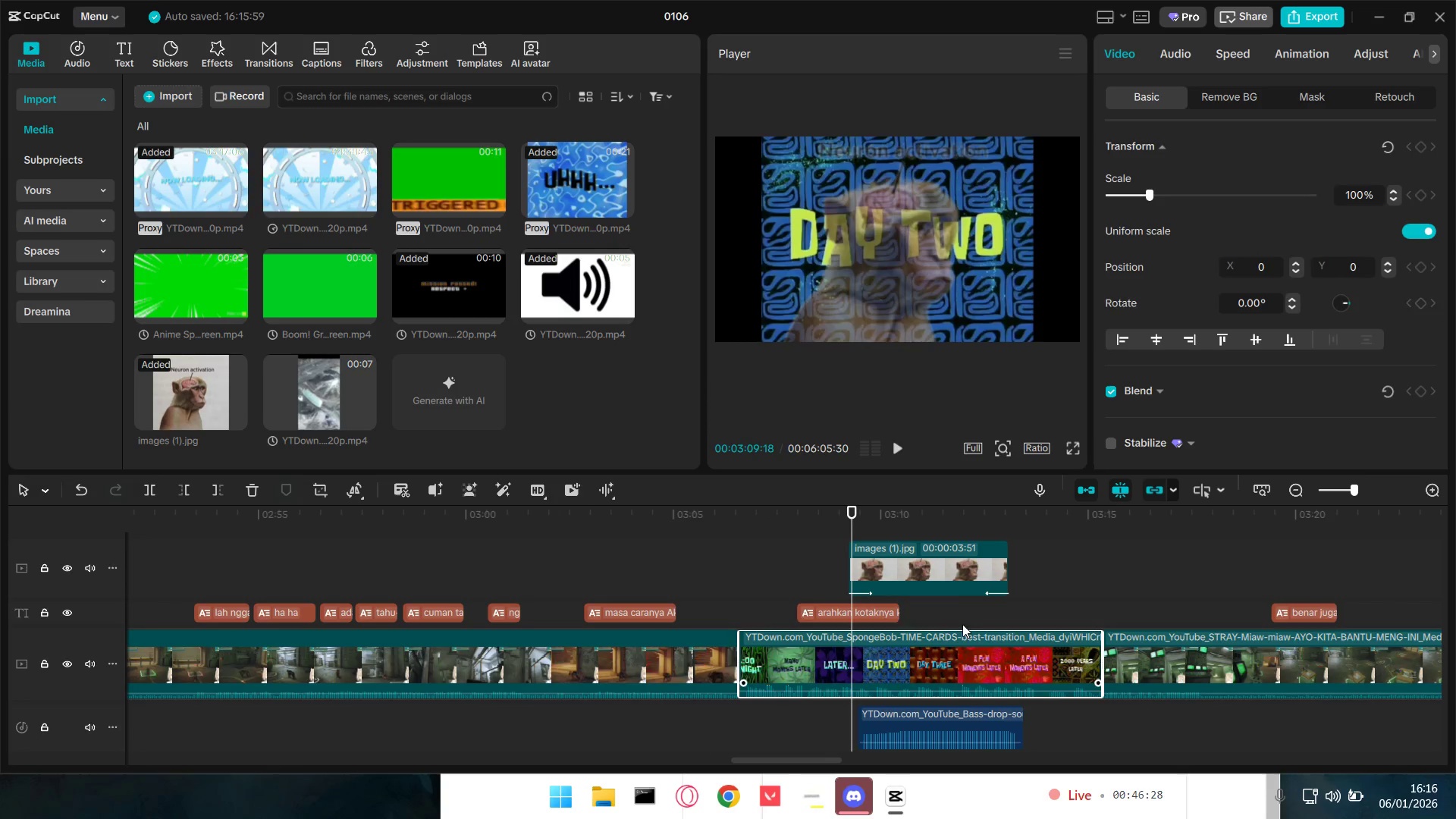 
left_click([962, 623])
 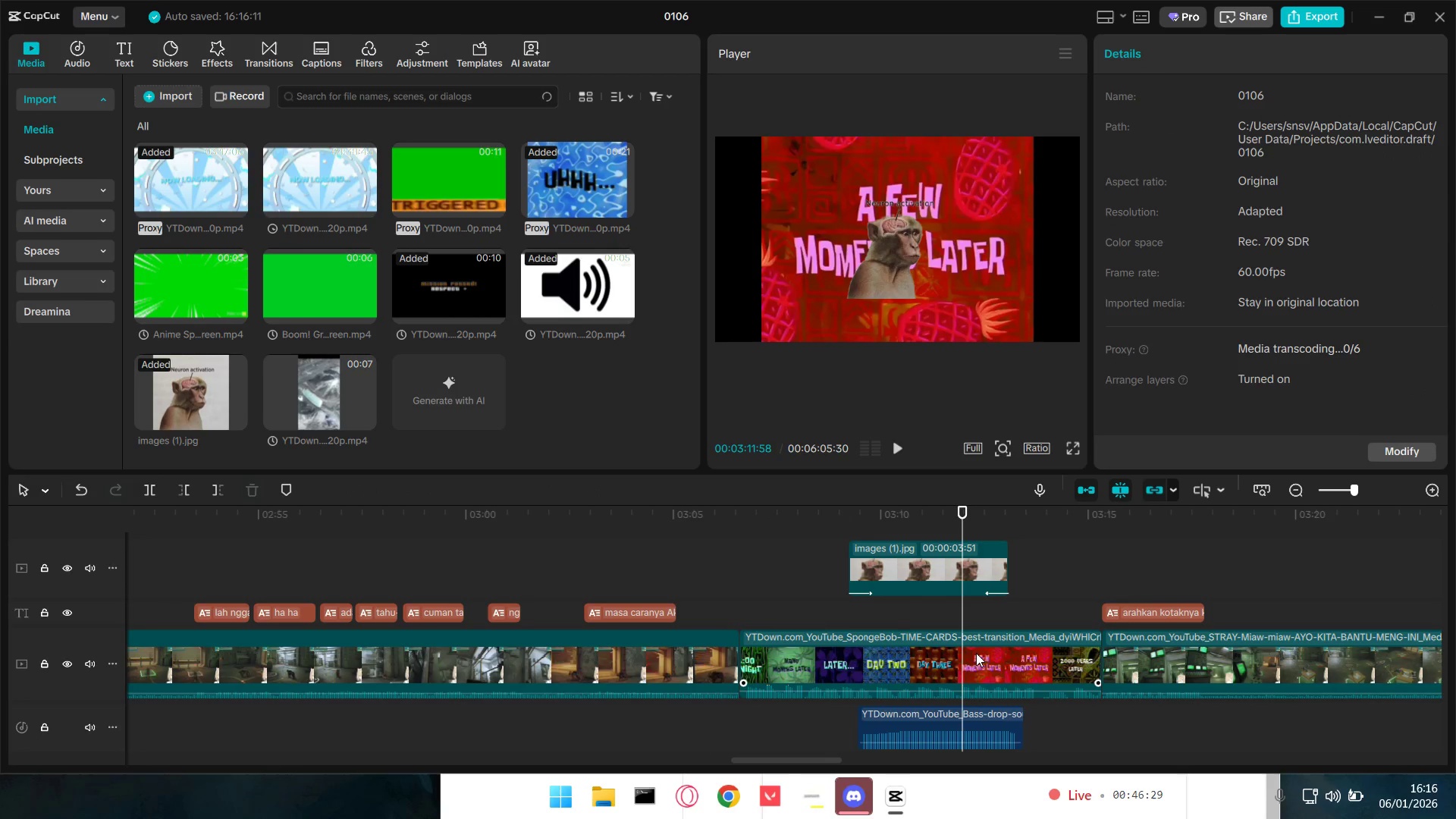 
key(Space)
 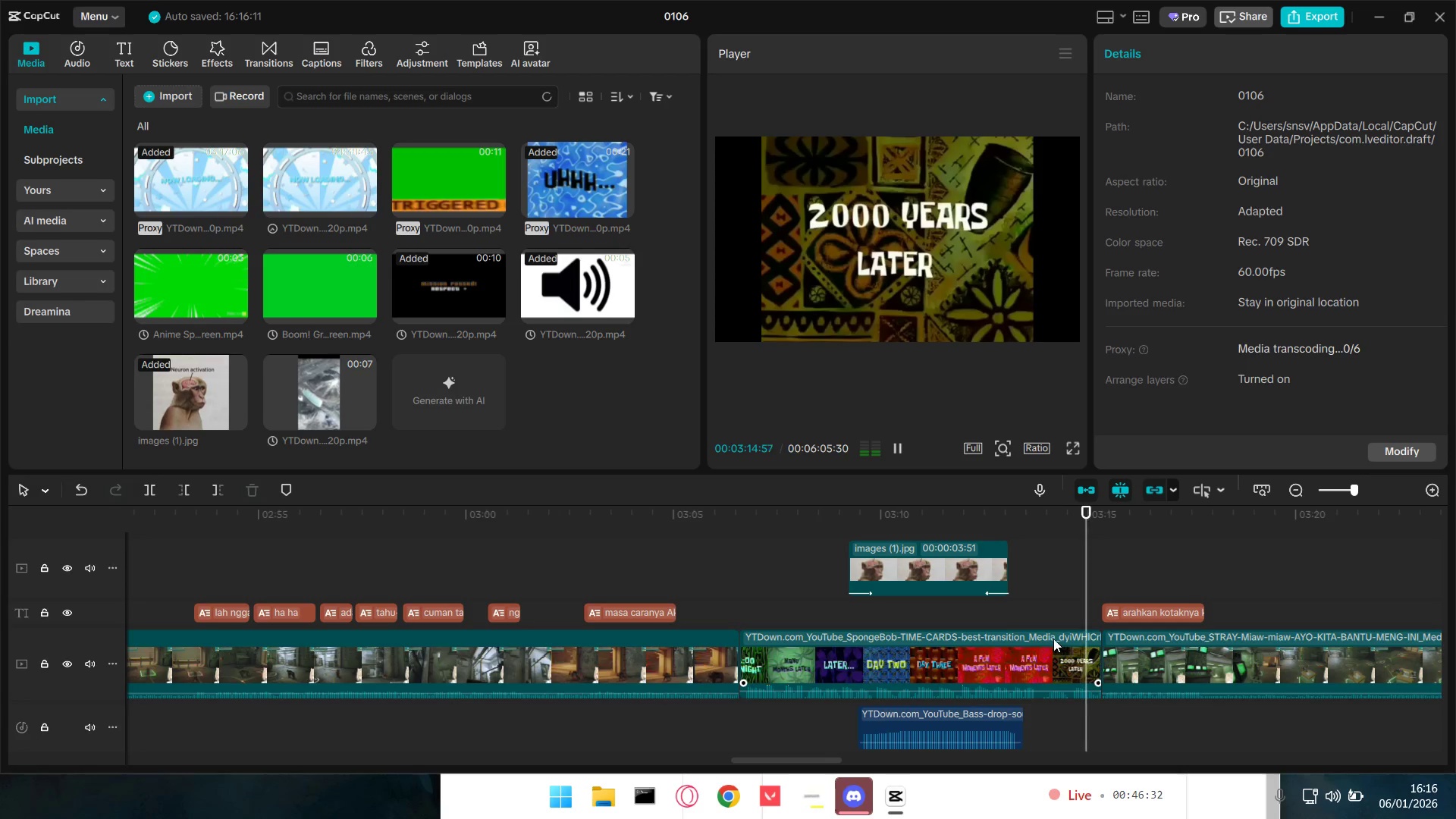 
key(Space)
 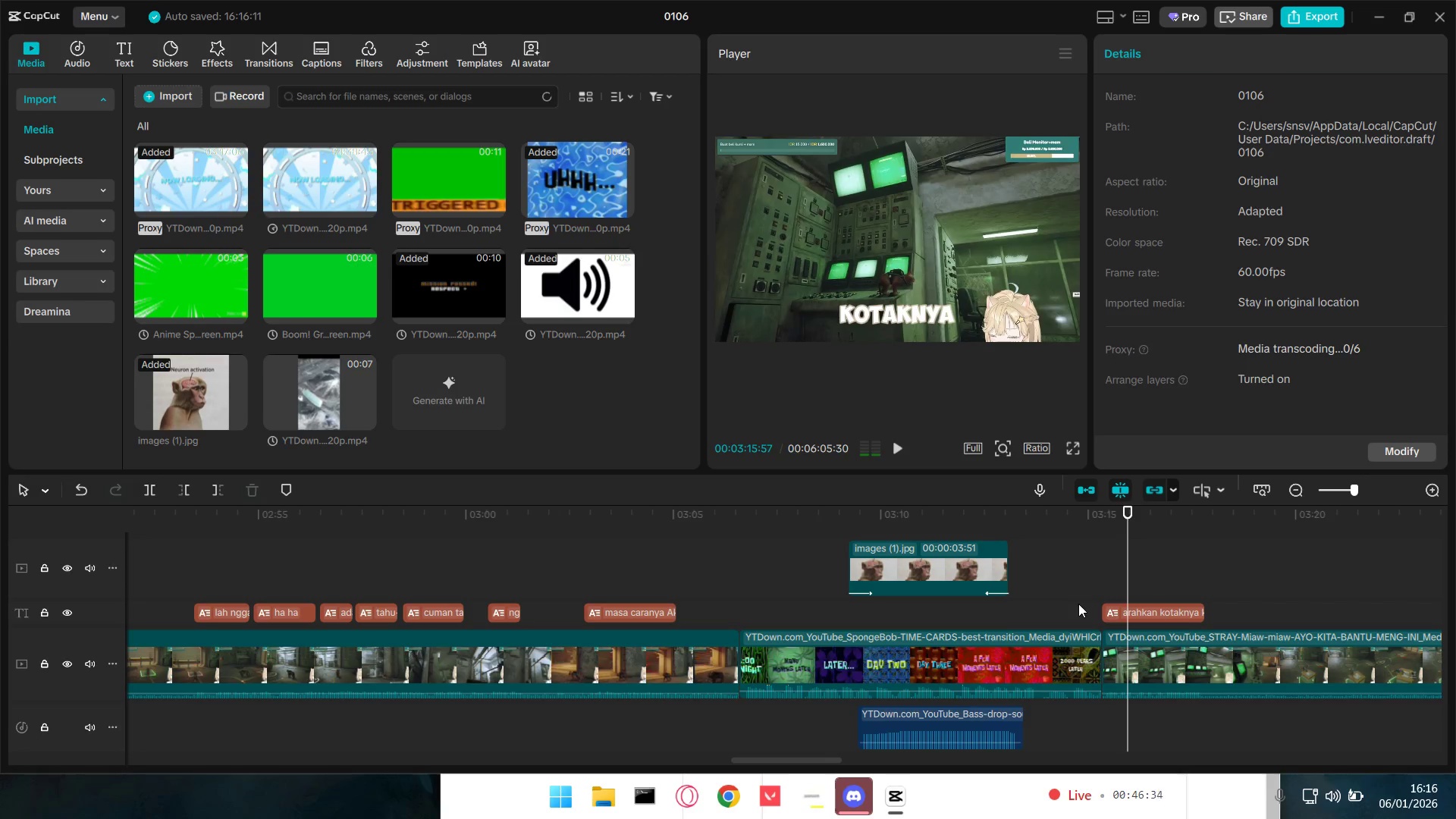 
left_click([1078, 604])
 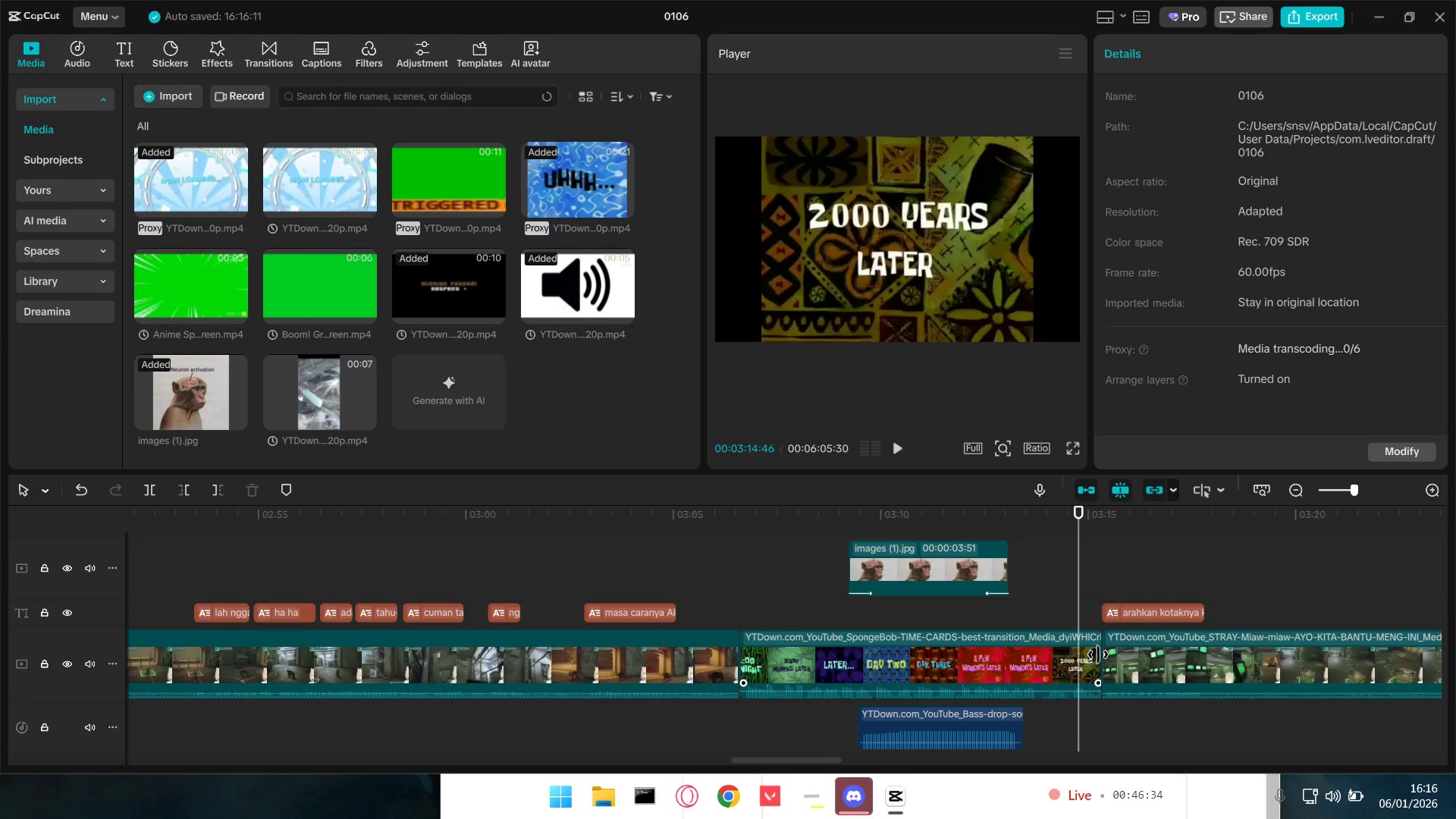 
left_click_drag(start_coordinate=[1098, 654], to_coordinate=[1213, 664])
 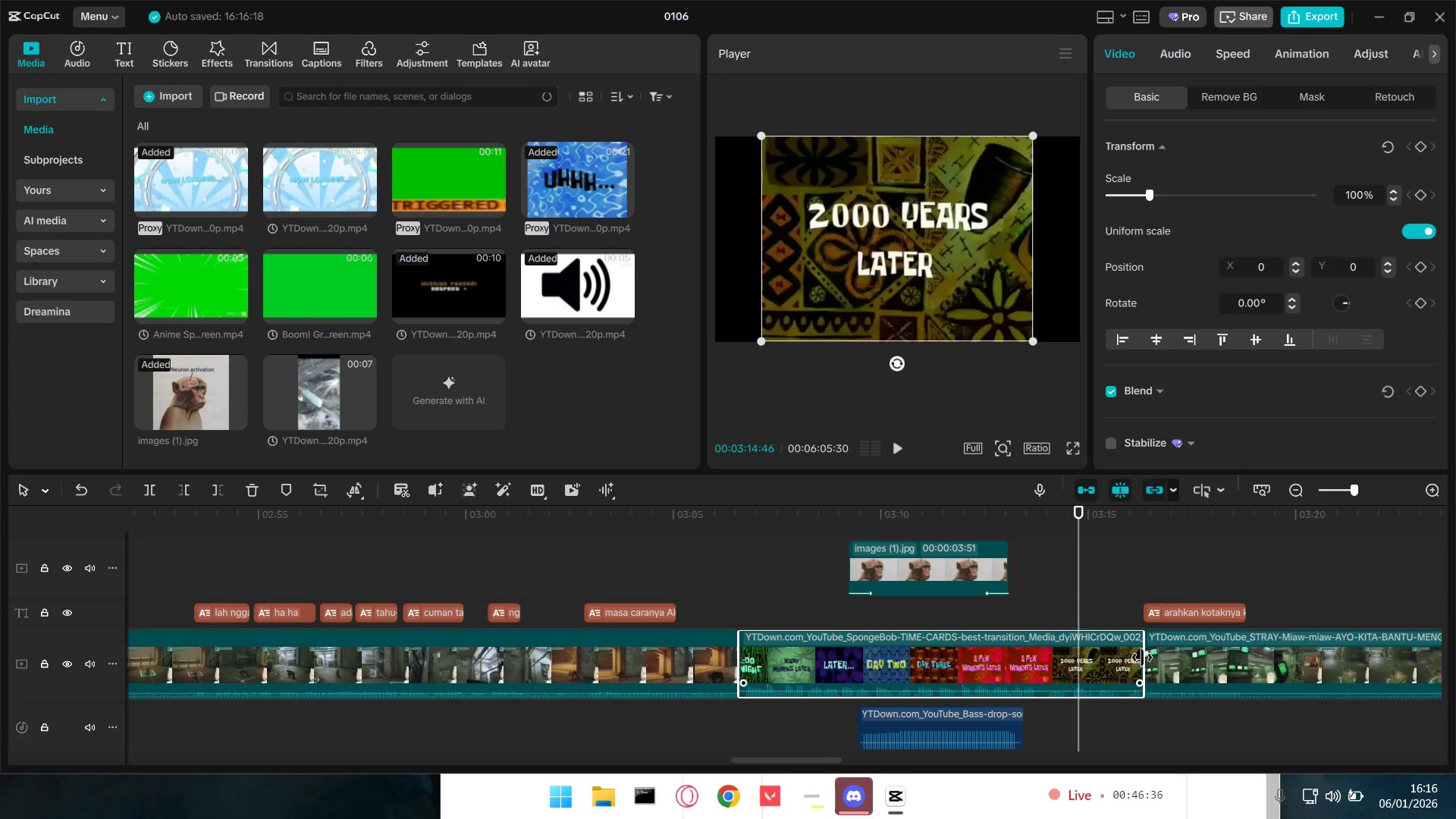 
left_click_drag(start_coordinate=[1143, 657], to_coordinate=[1199, 657])
 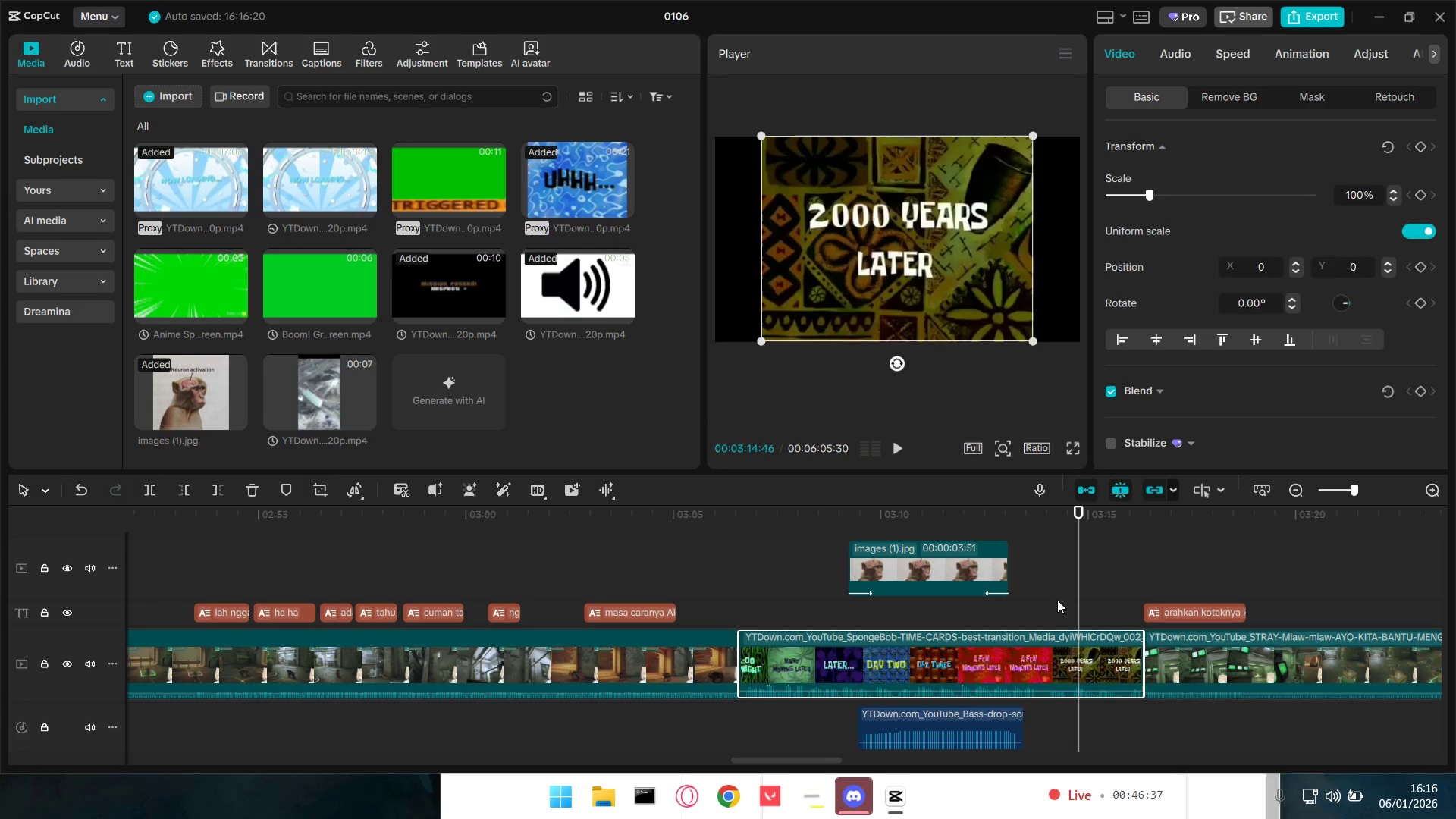 
double_click([1057, 600])
 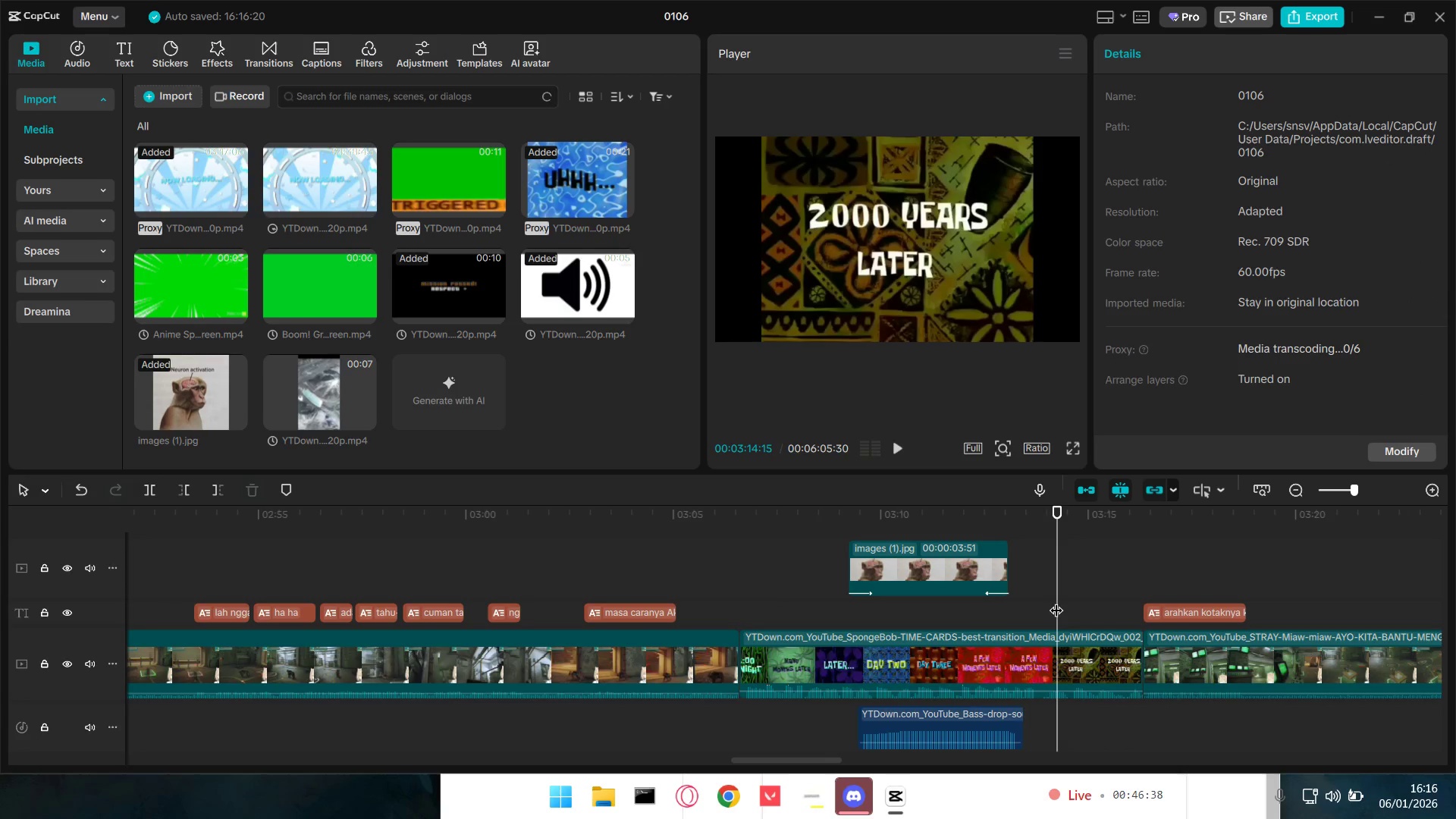 
left_click_drag(start_coordinate=[1056, 601], to_coordinate=[1028, 596])
 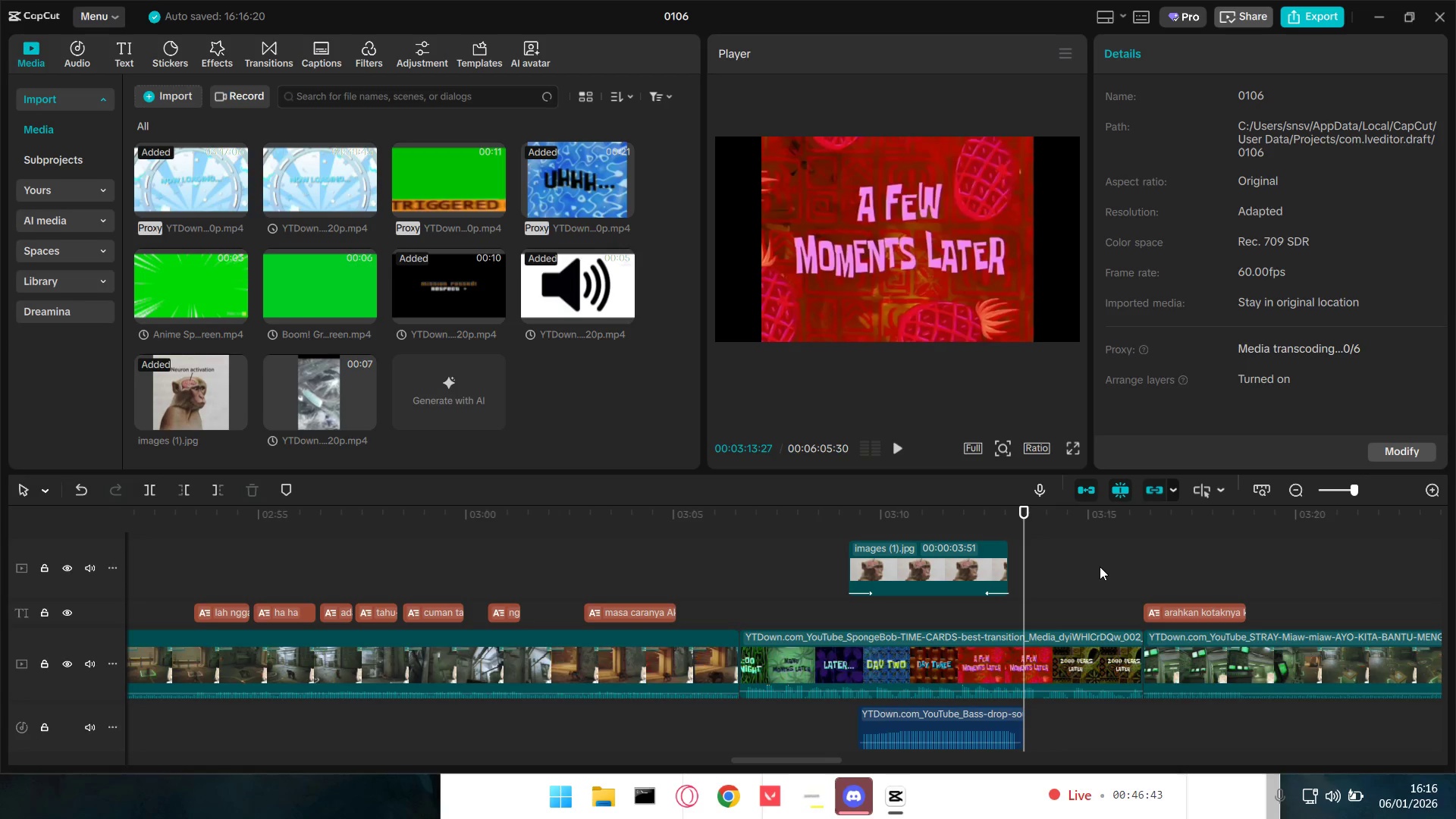 
key(Space)
 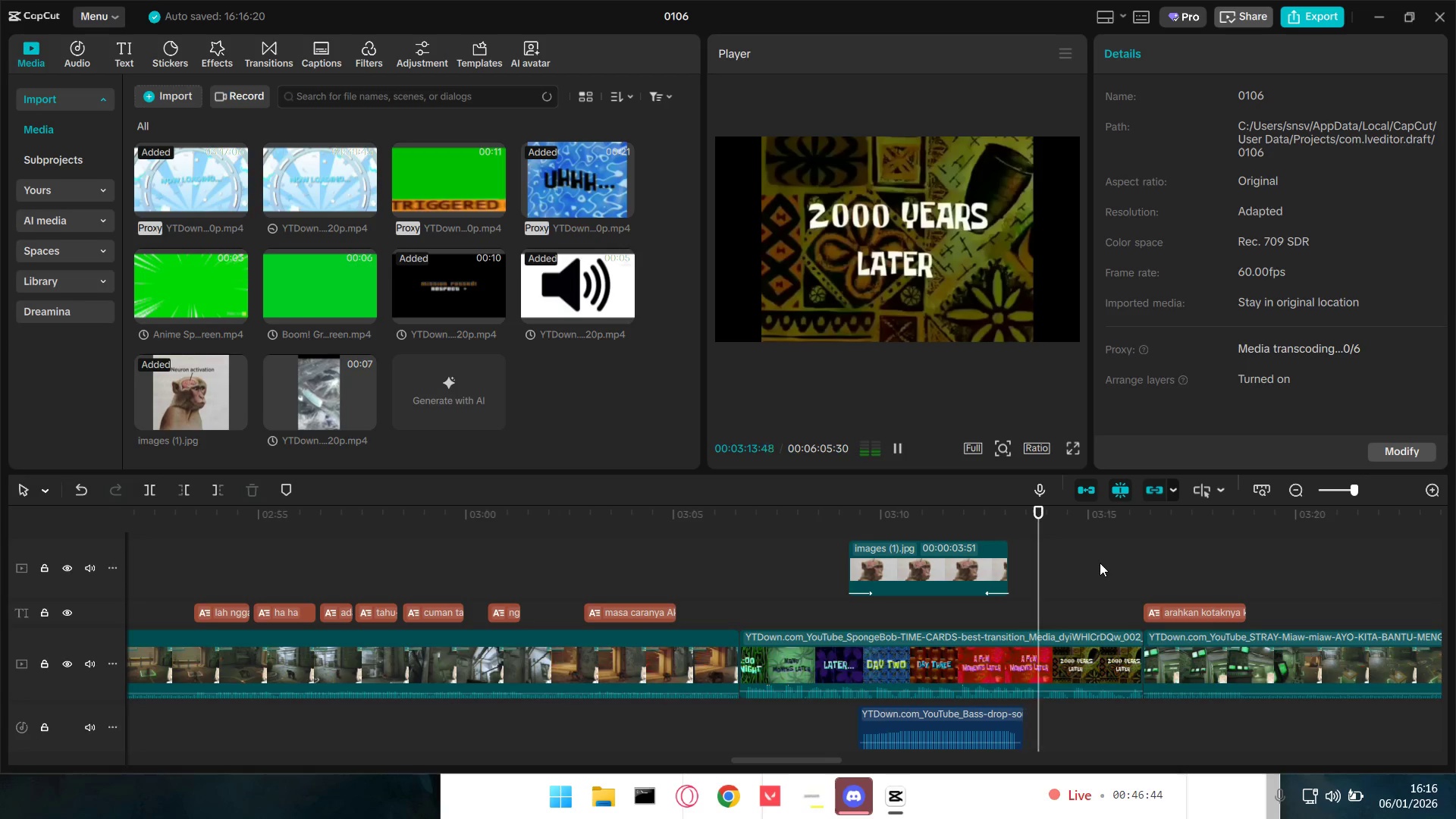 
key(Space)
 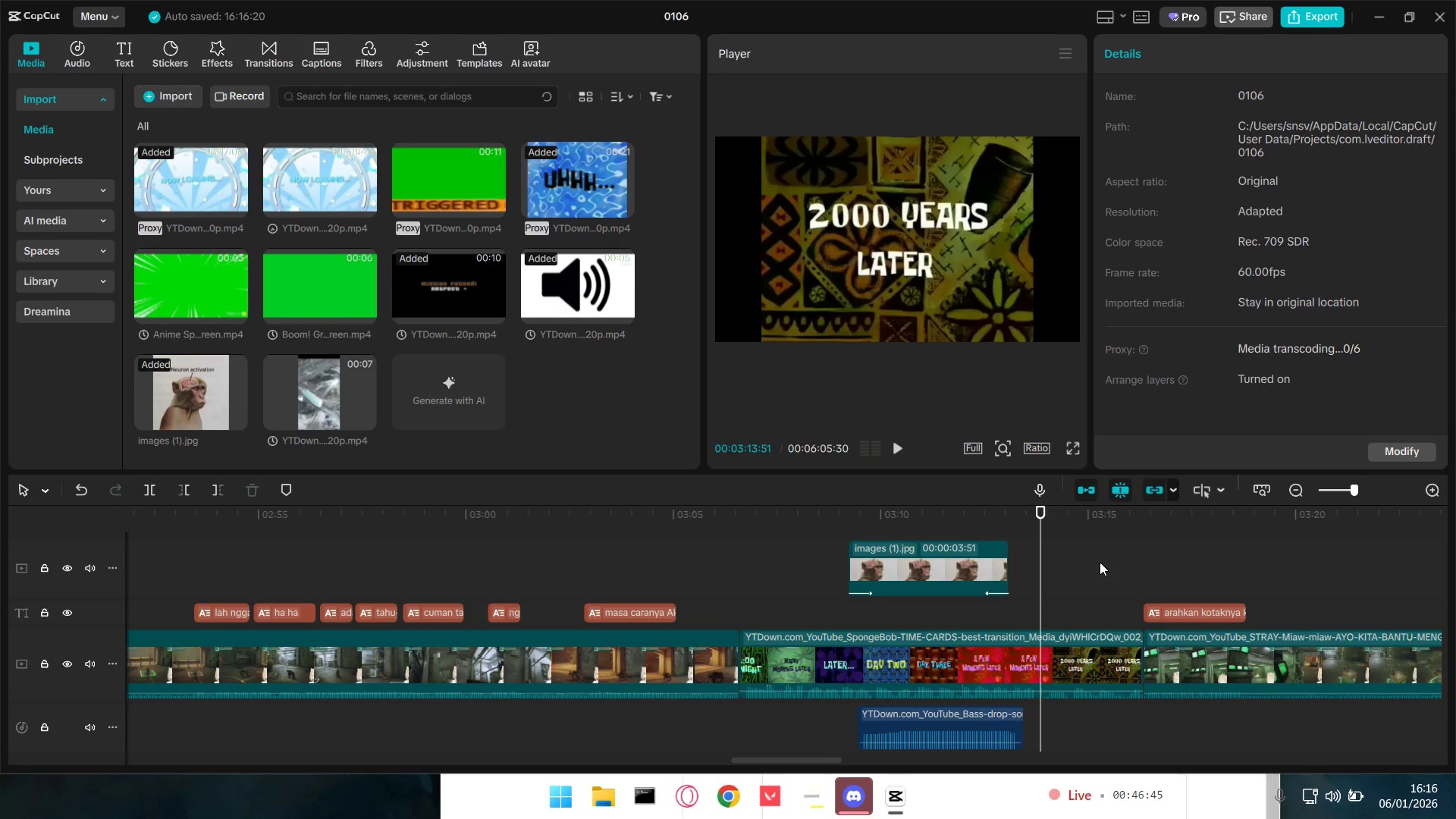 
hold_key(key=ArrowLeft, duration=0.86)
 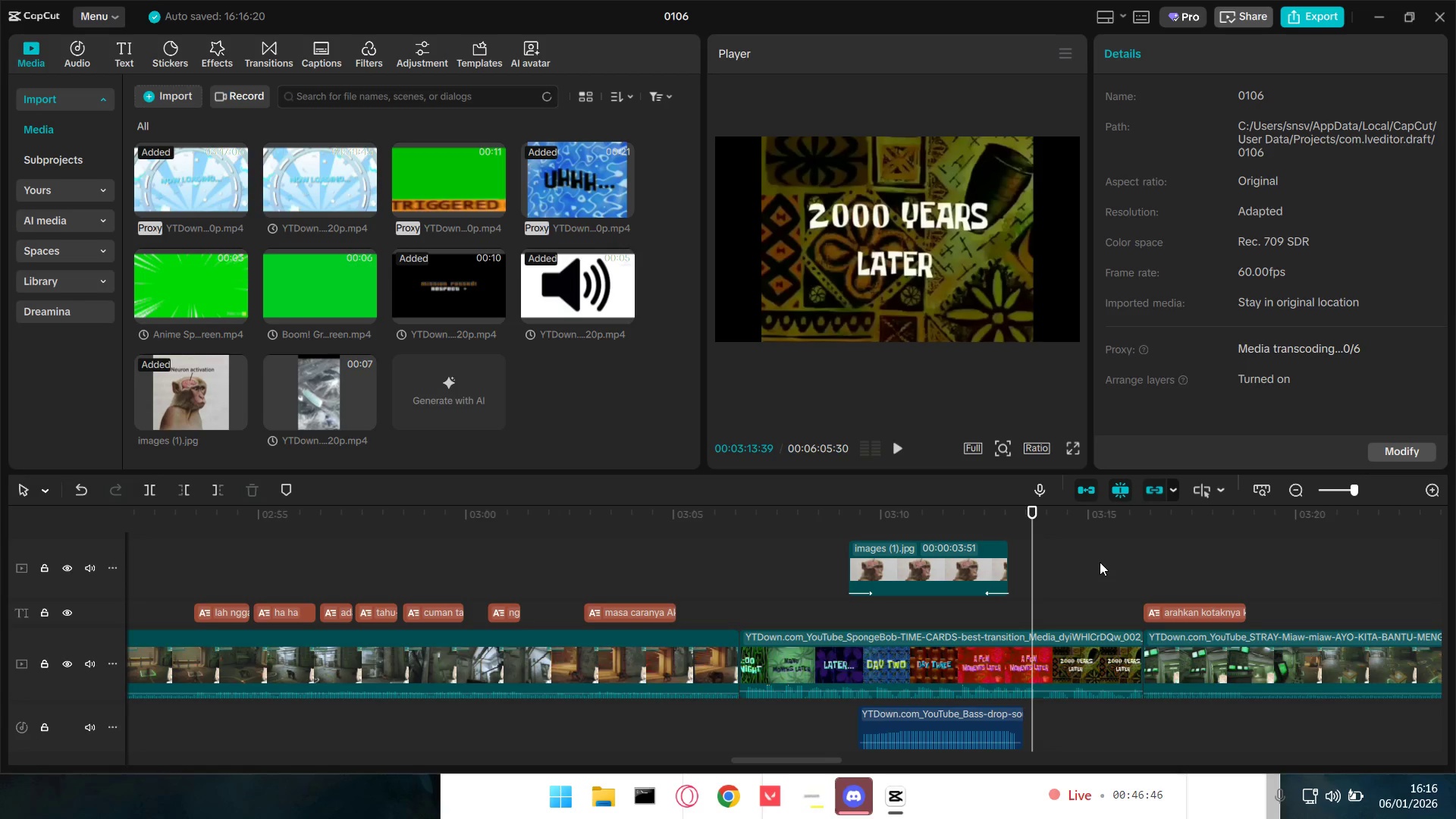 
key(ArrowRight)